 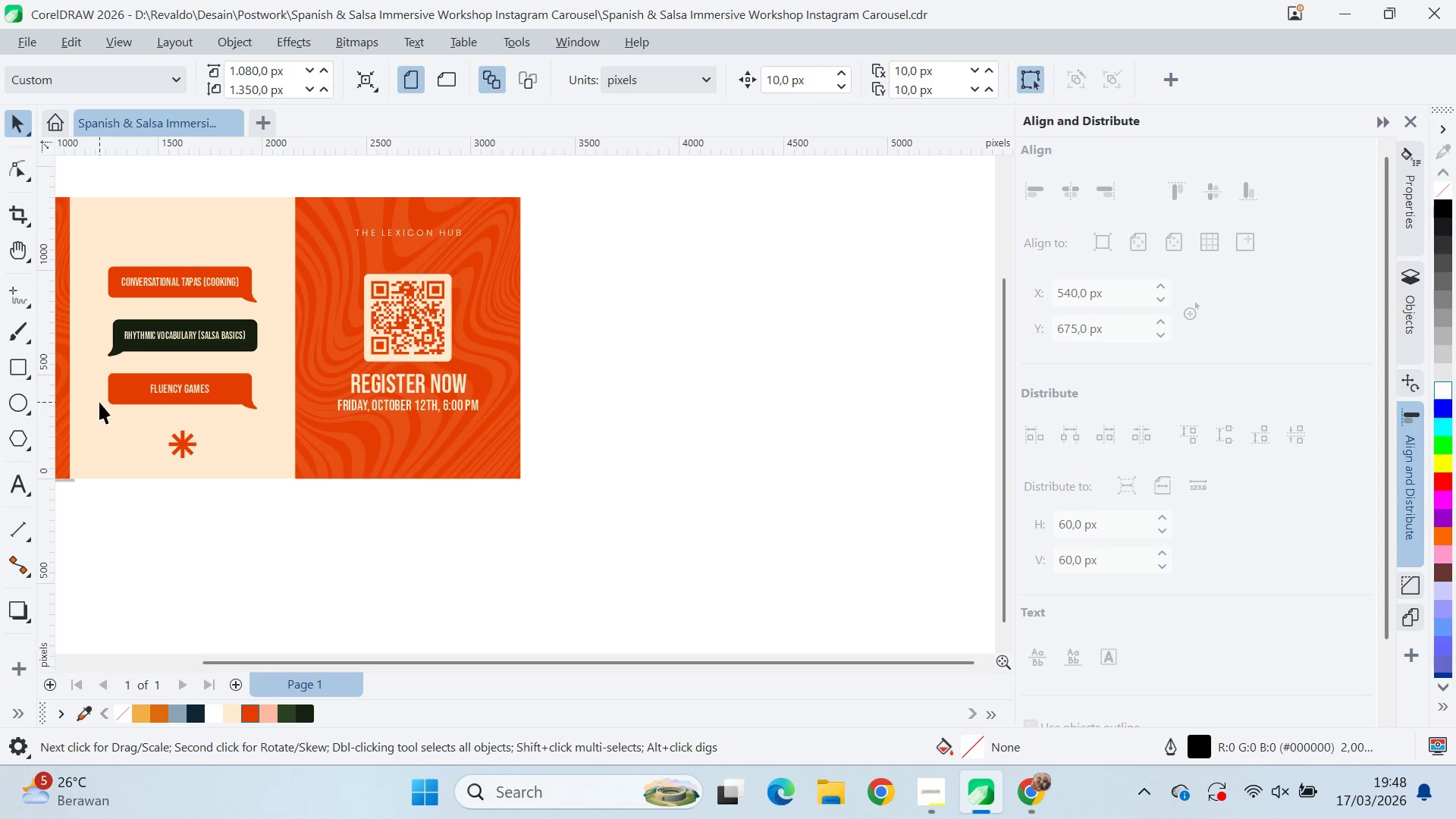 
left_click([20, 298])
 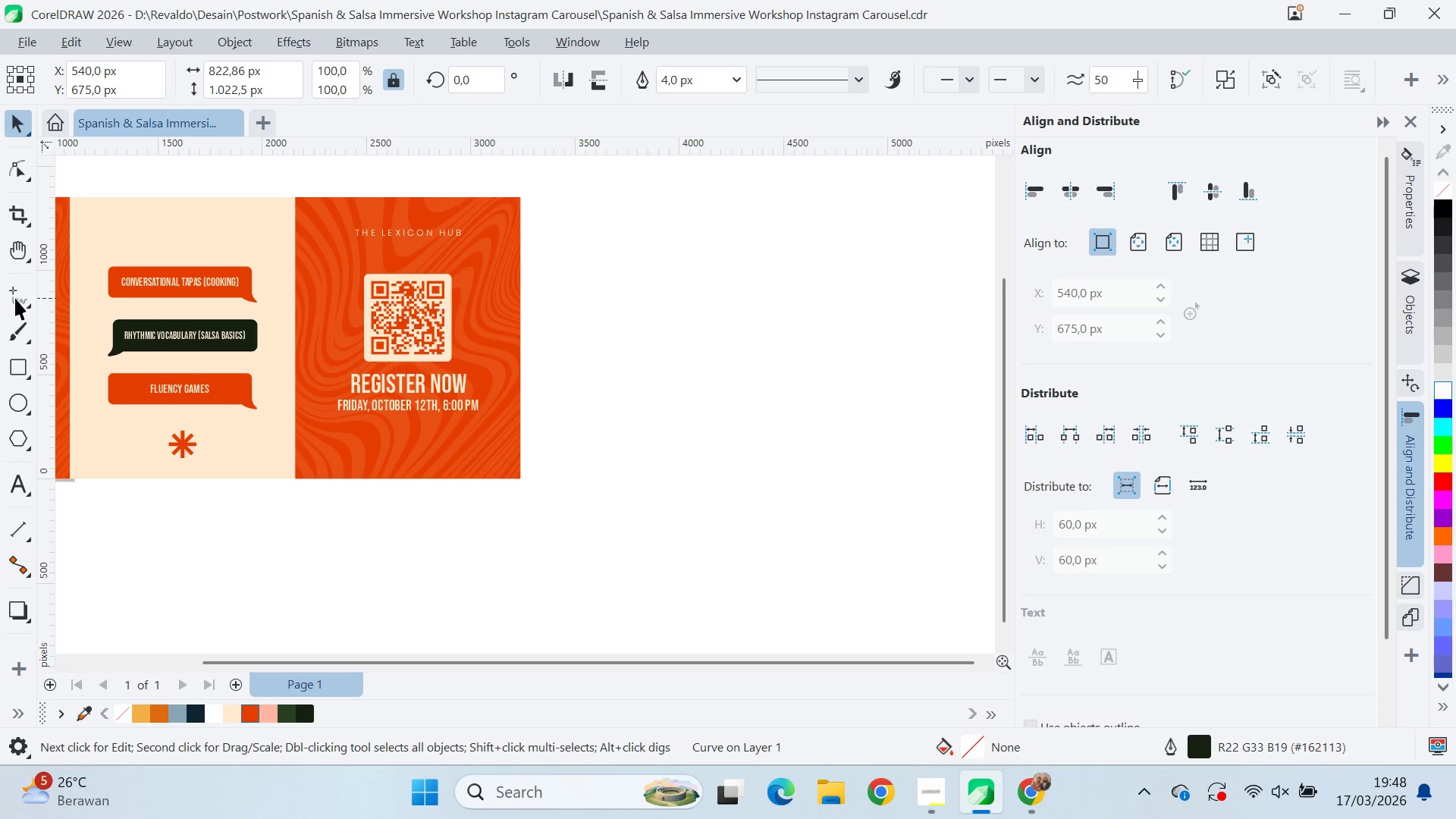 
key(Q)
 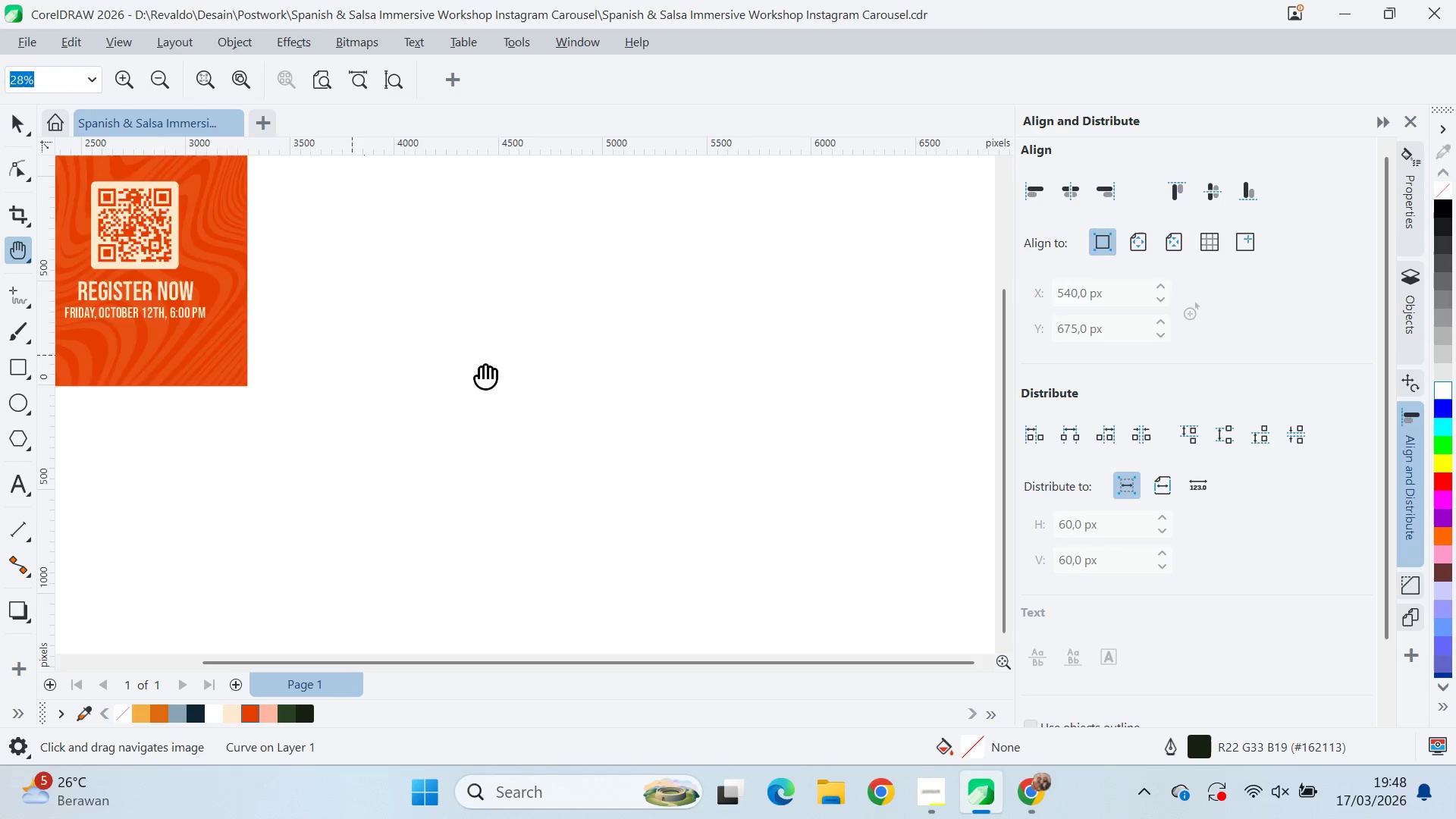 
left_click_drag(start_coordinate=[772, 493], to_coordinate=[776, 500])
 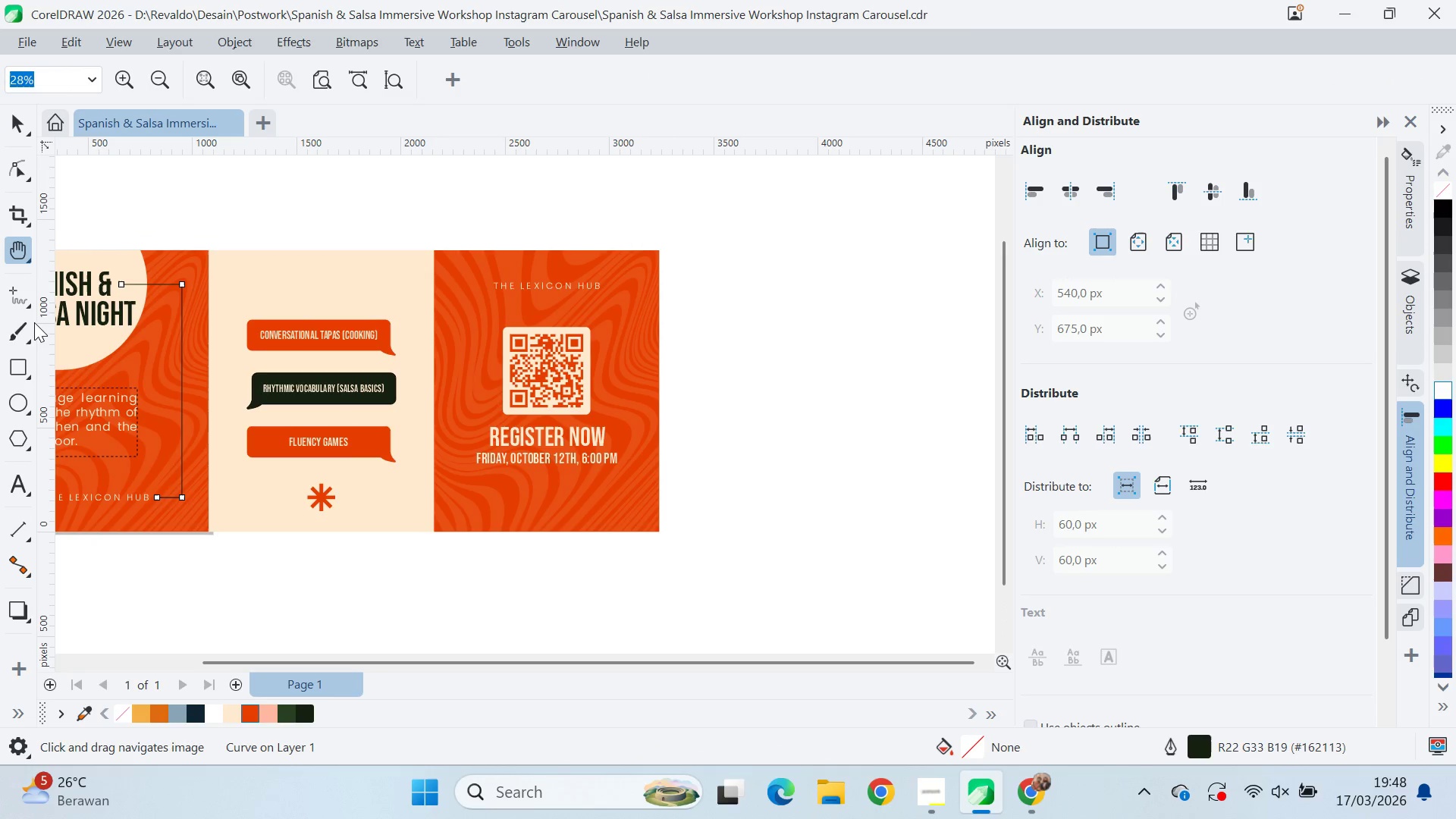 
left_click([20, 292])
 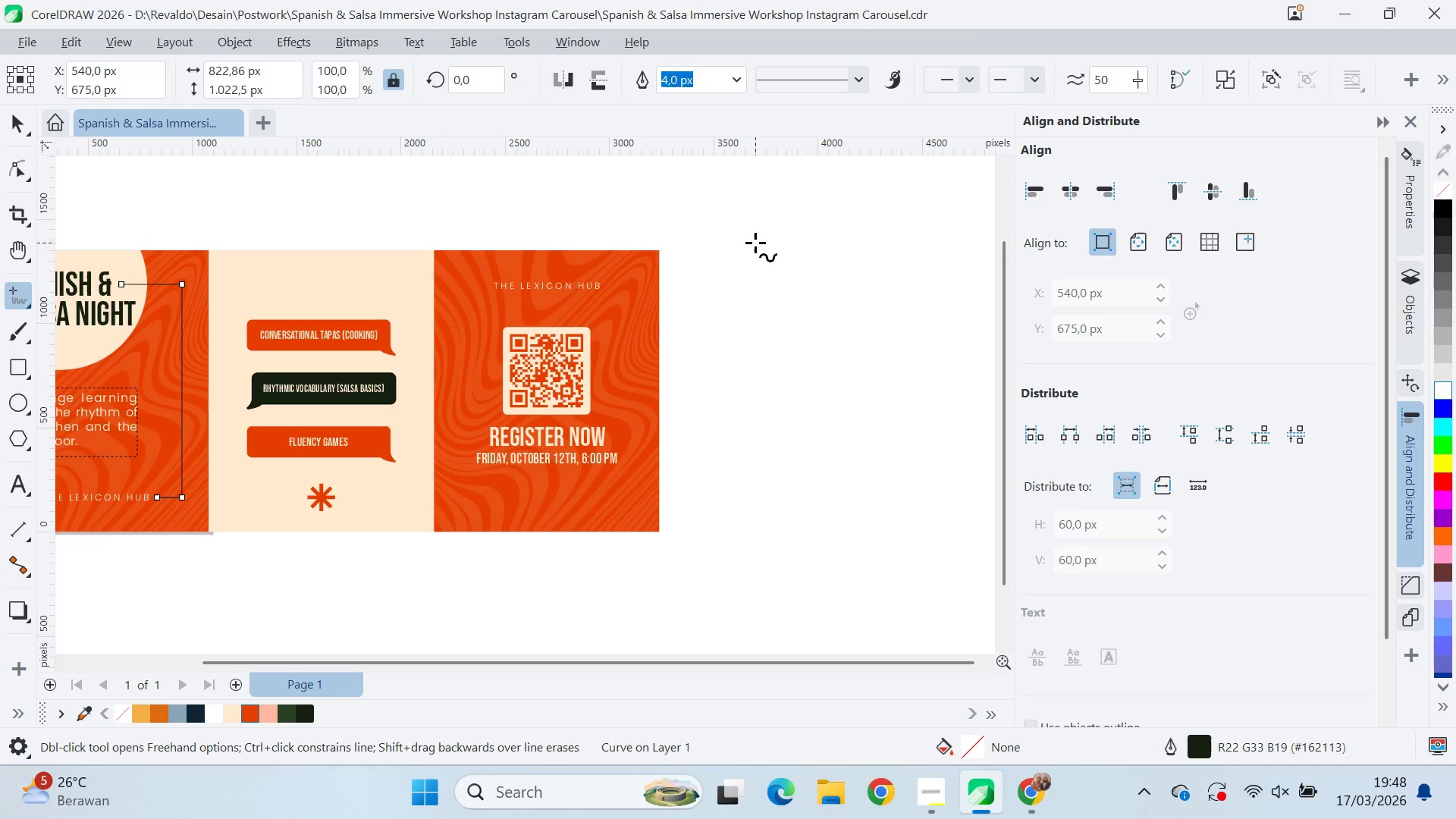 
hold_key(key=ShiftLeft, duration=1.28)
 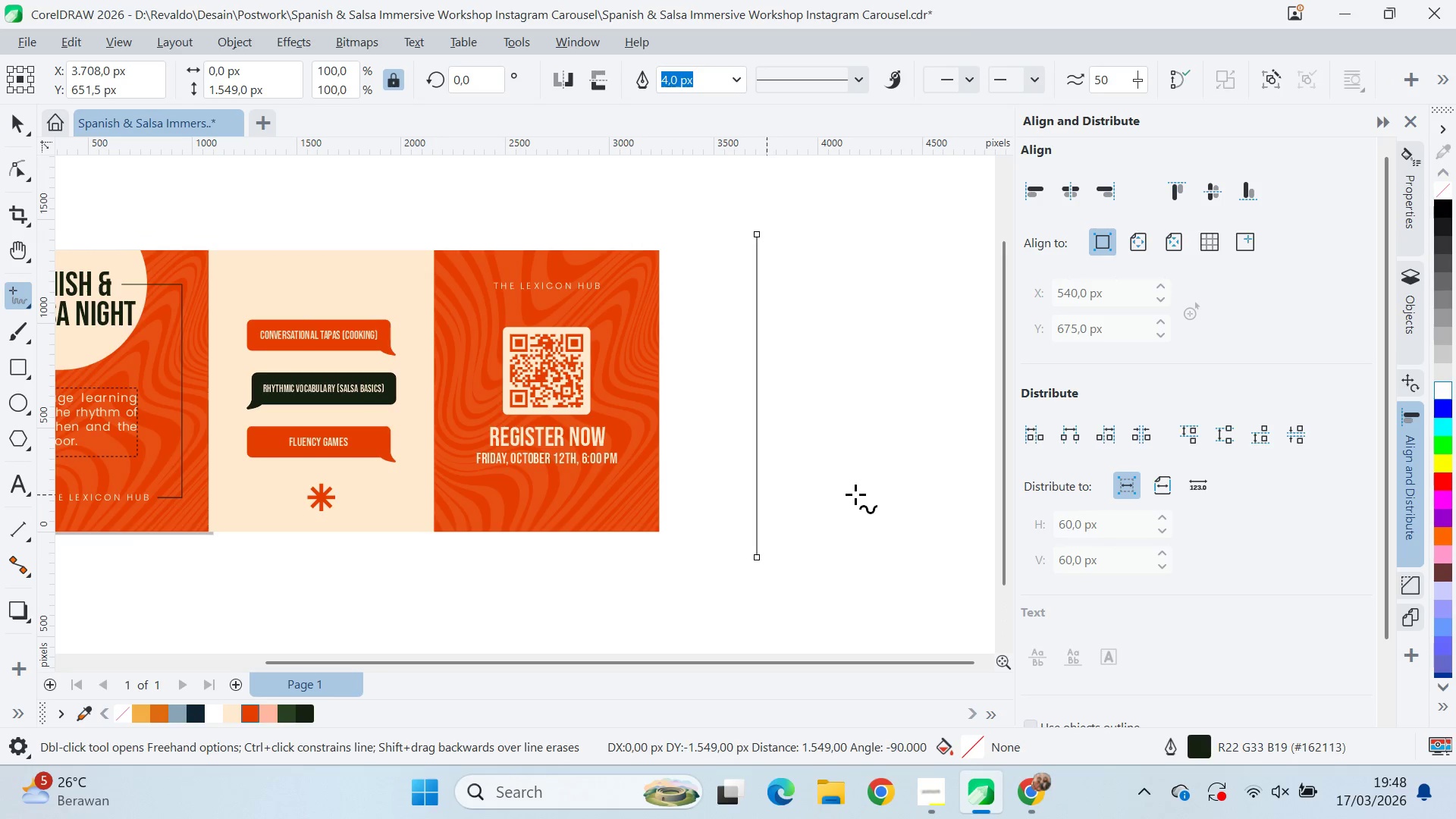 
key(V)
 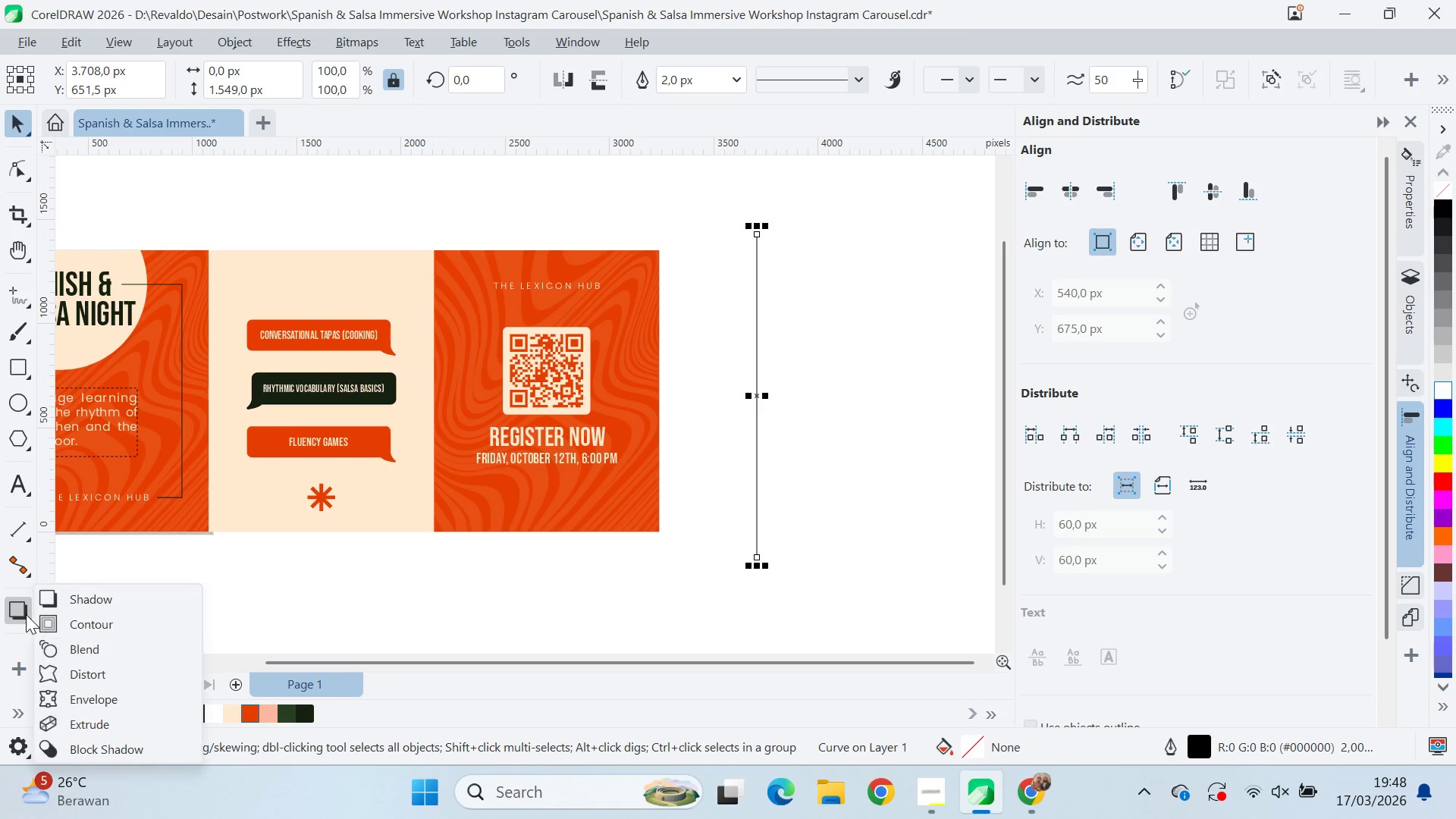 
left_click([26, 614])
 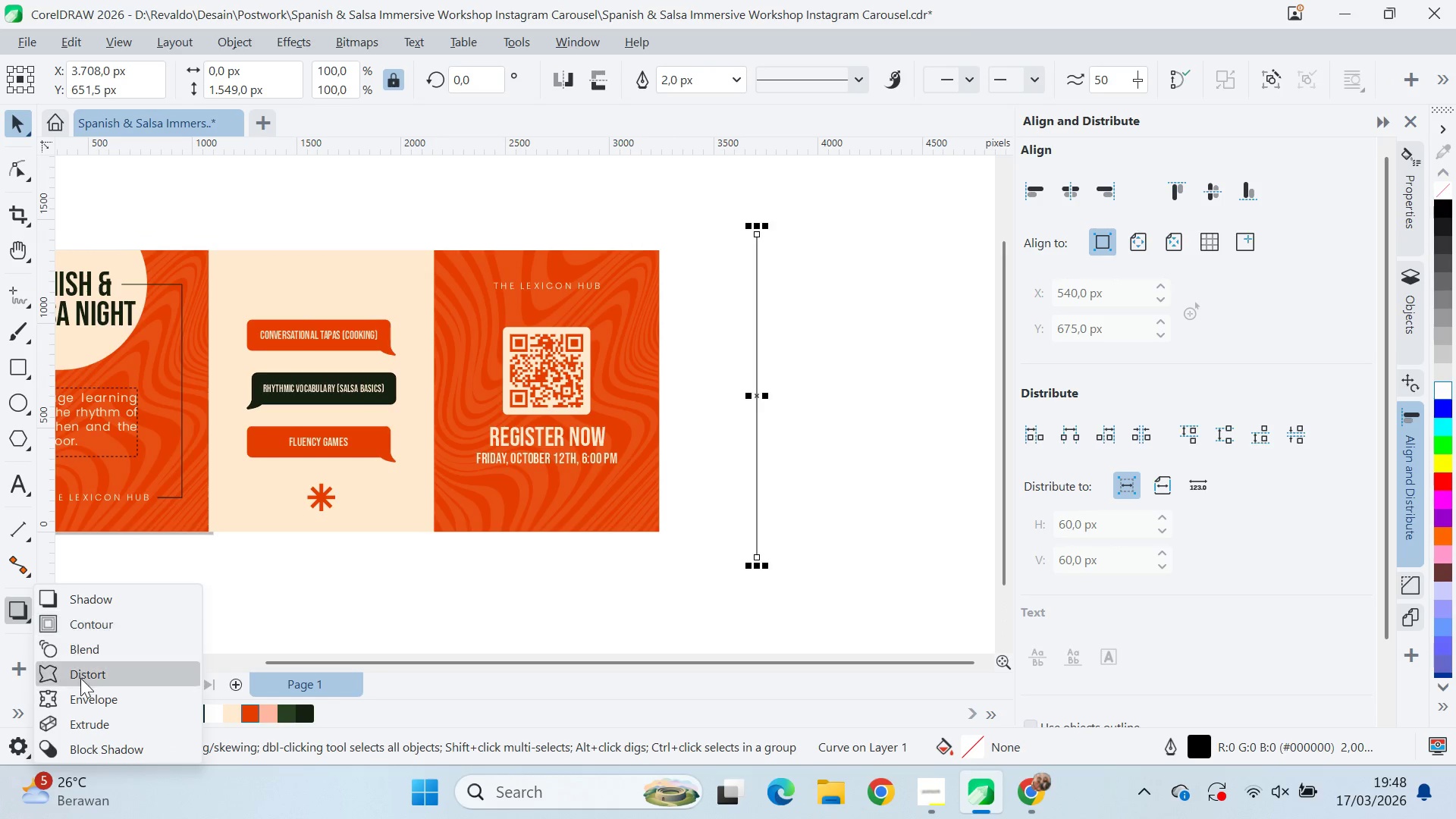 
left_click([85, 690])
 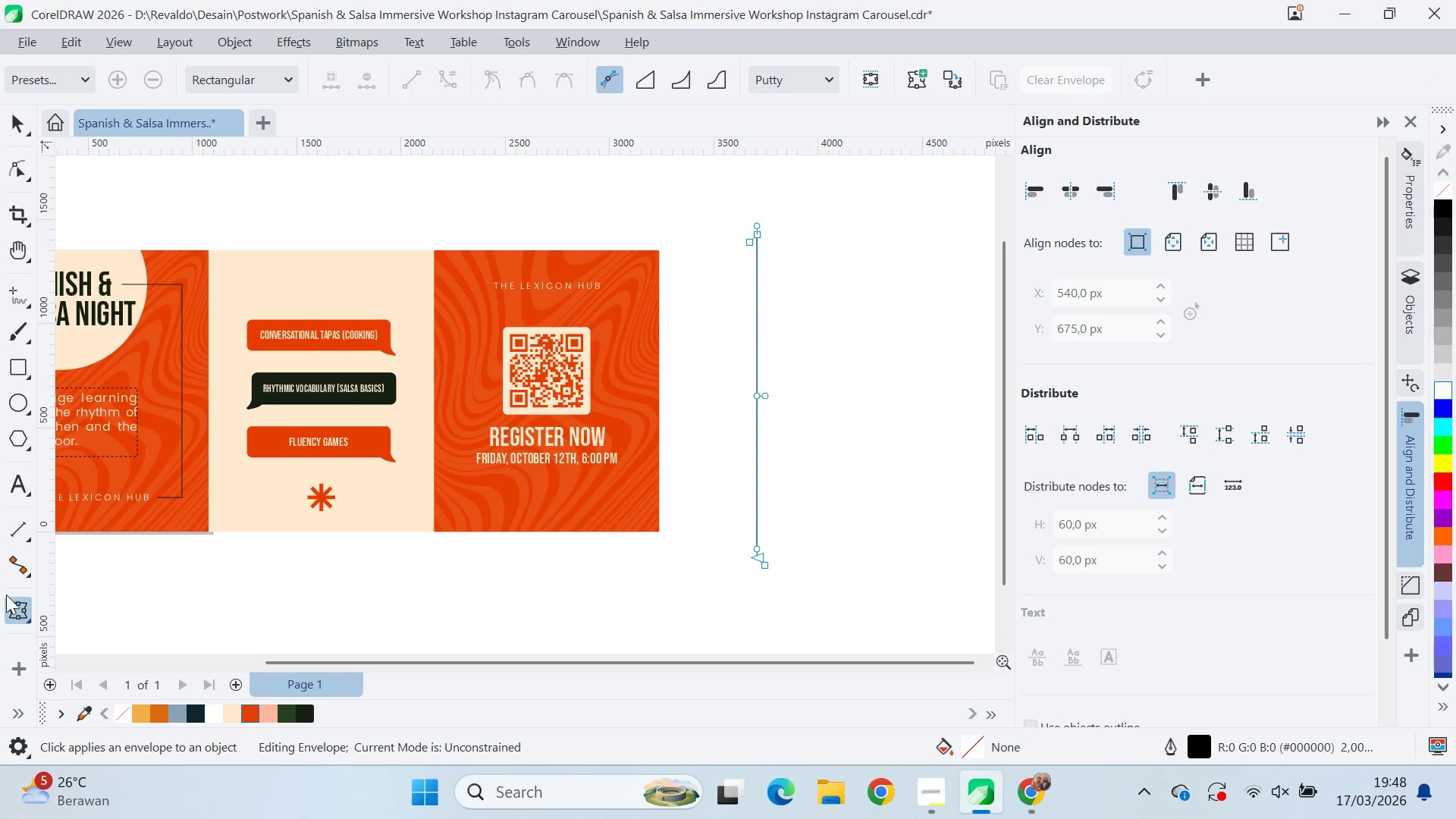 
left_click_drag(start_coordinate=[18, 609], to_coordinate=[28, 609])
 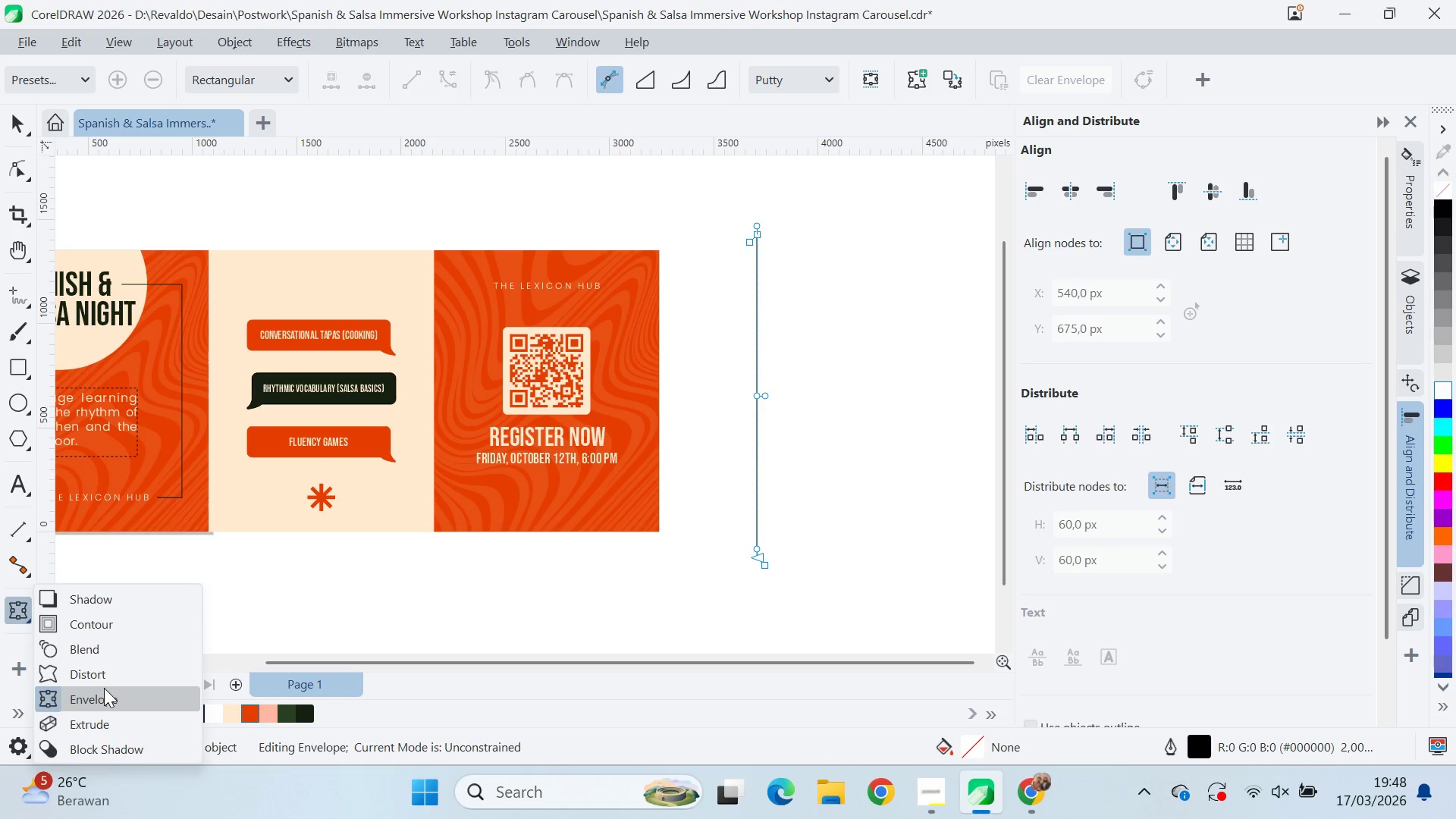 
left_click([105, 677])
 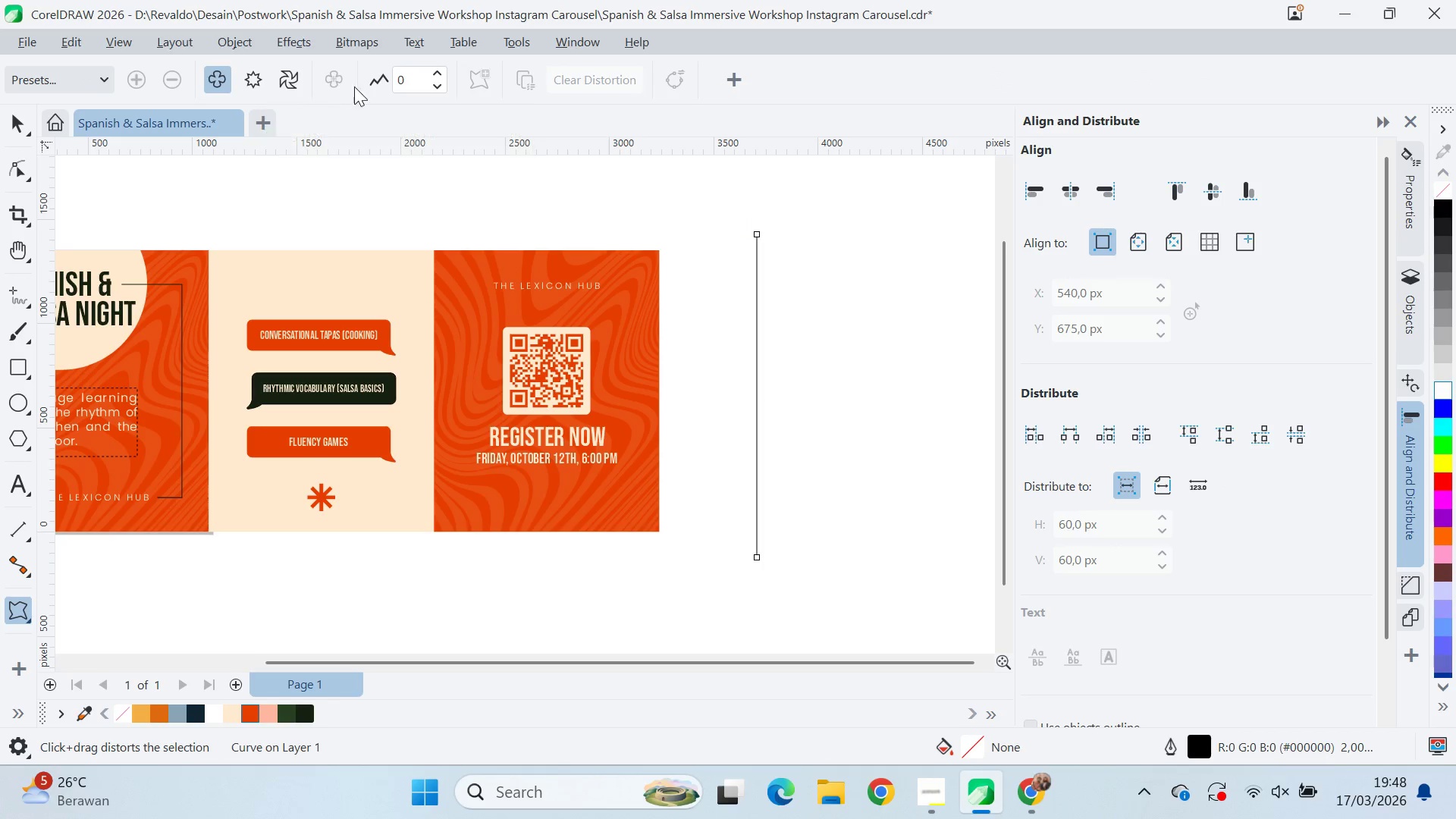 
left_click([438, 68])
 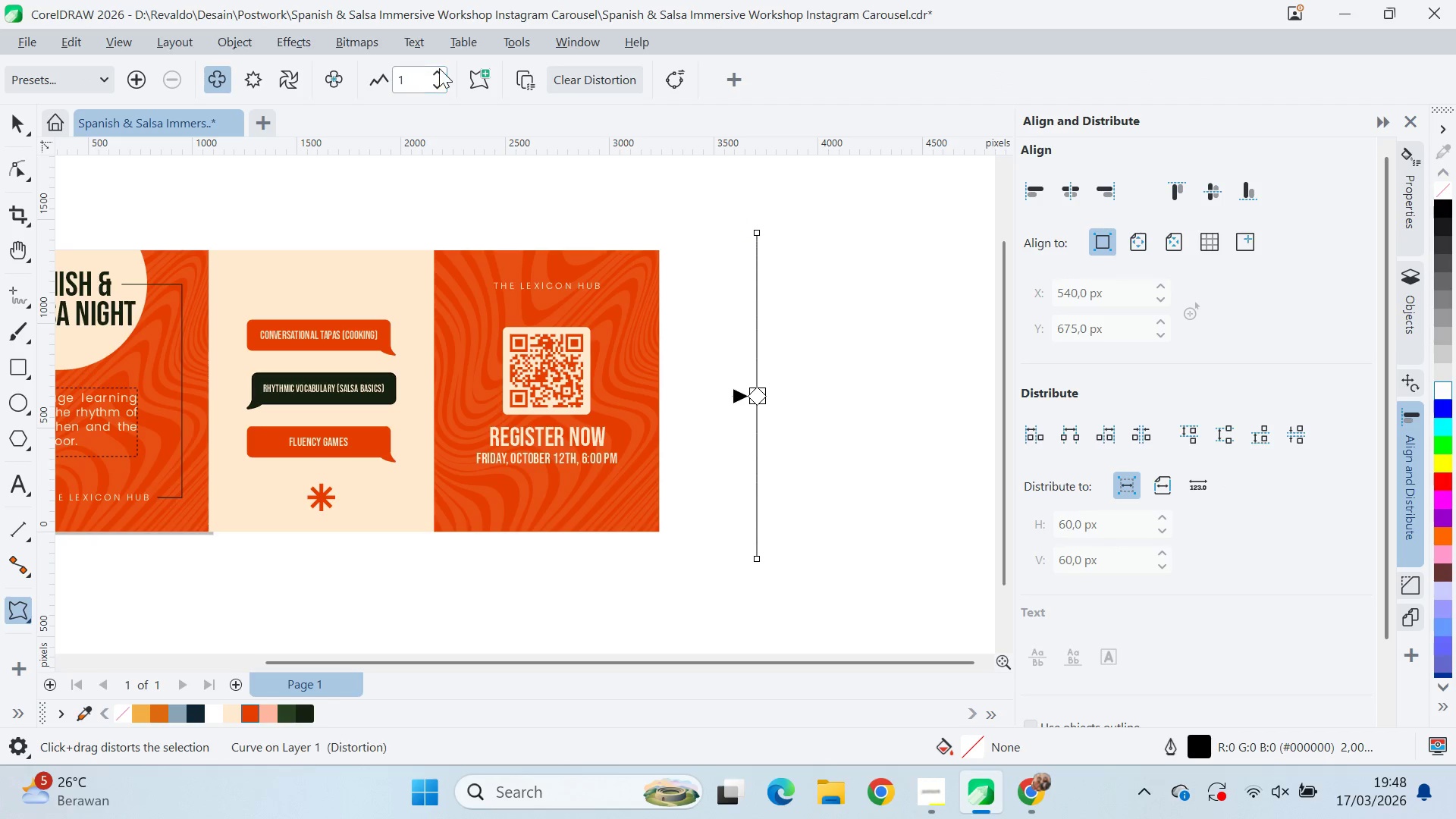 
triple_click([440, 68])
 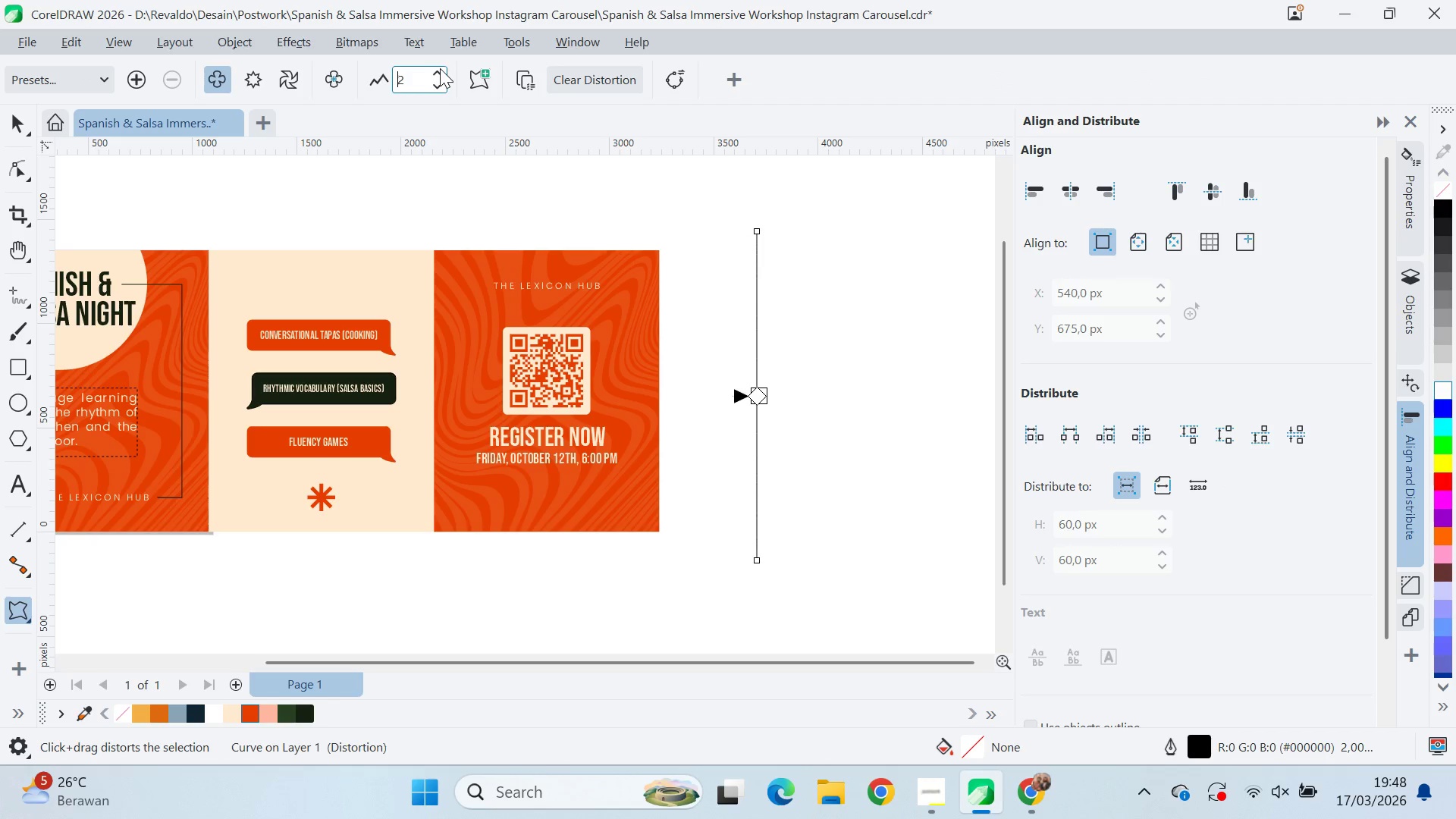 
triple_click([440, 68])
 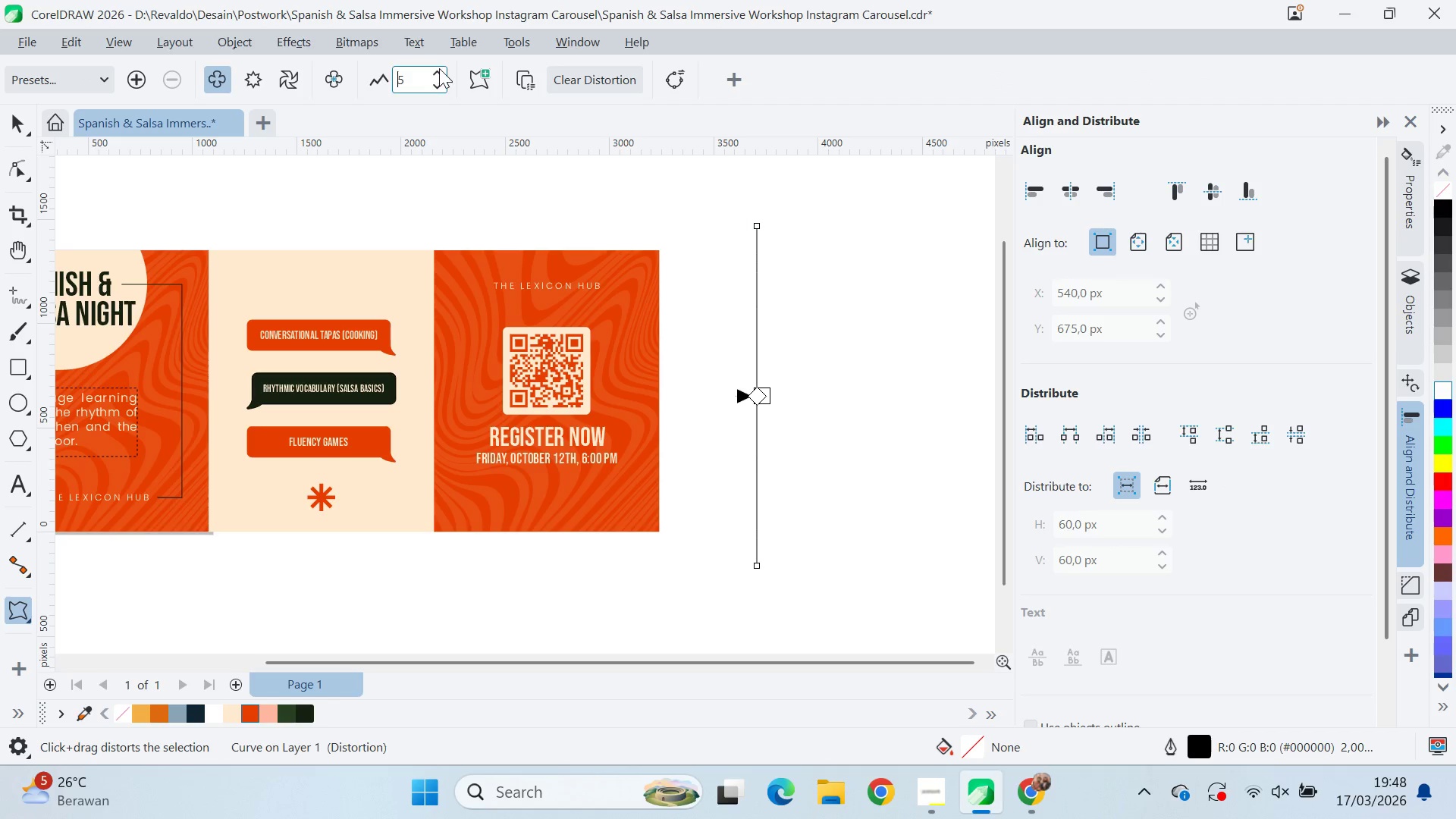 
triple_click([439, 68])
 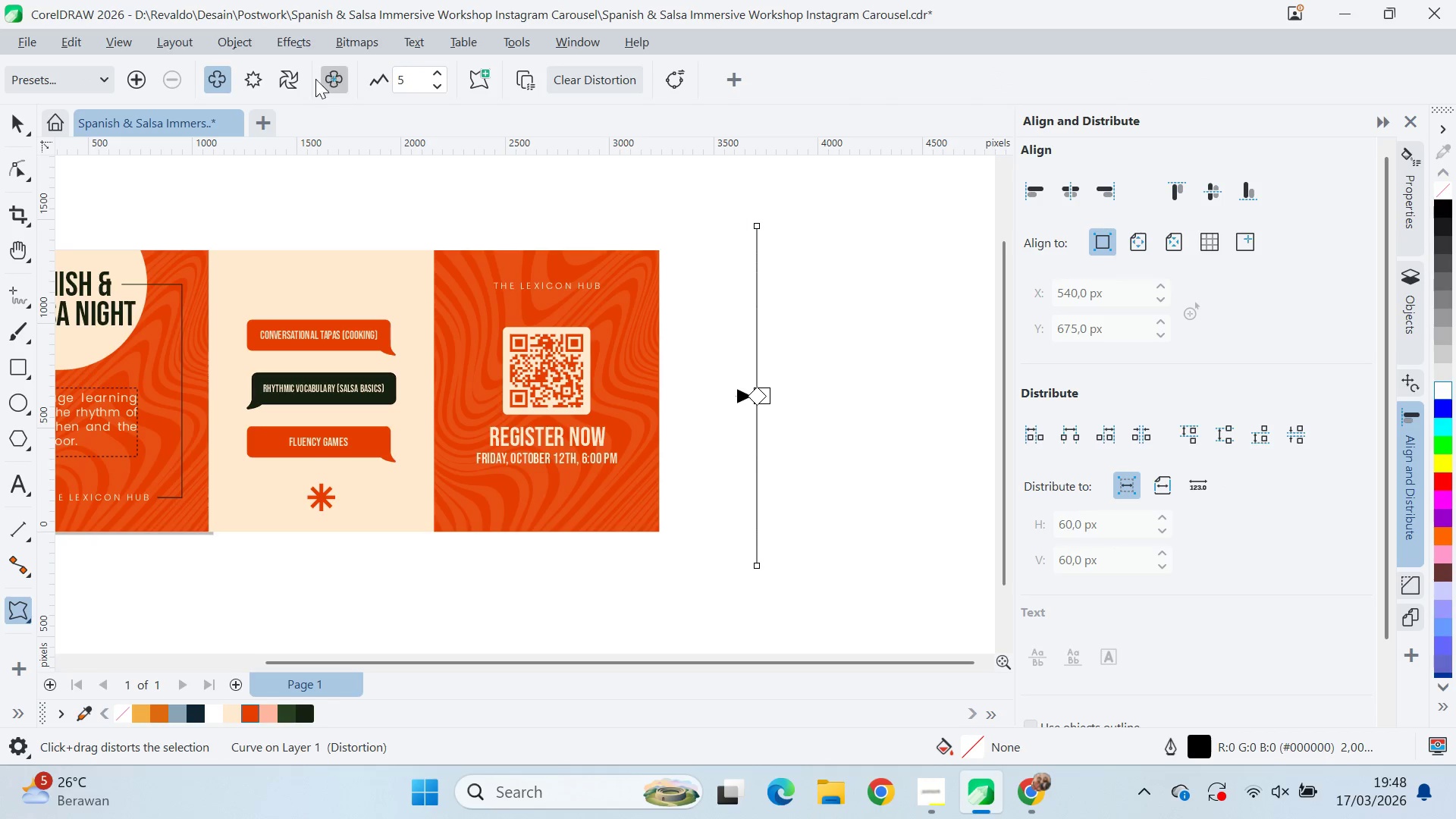 
left_click([253, 77])
 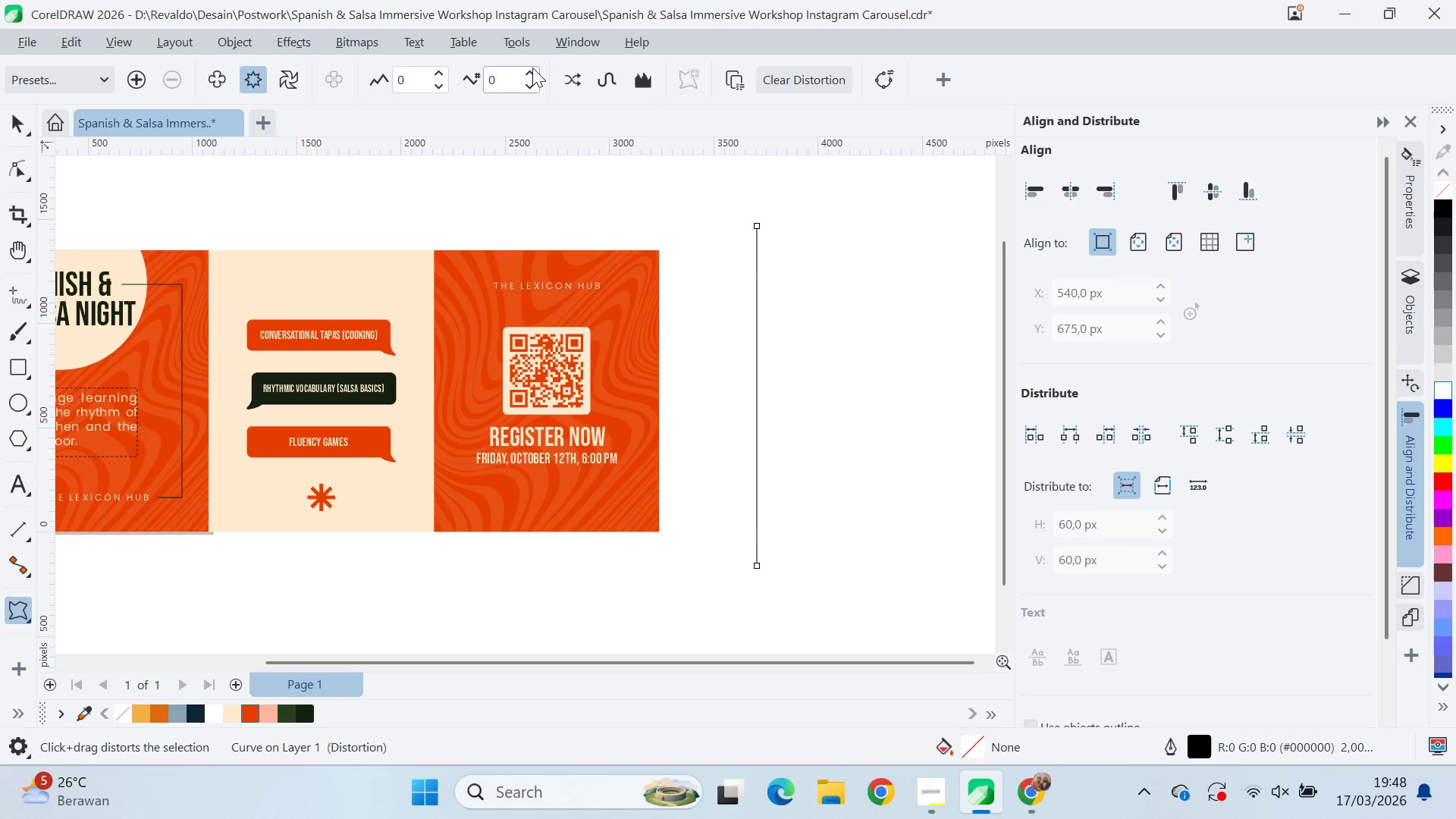 
left_click([535, 78])
 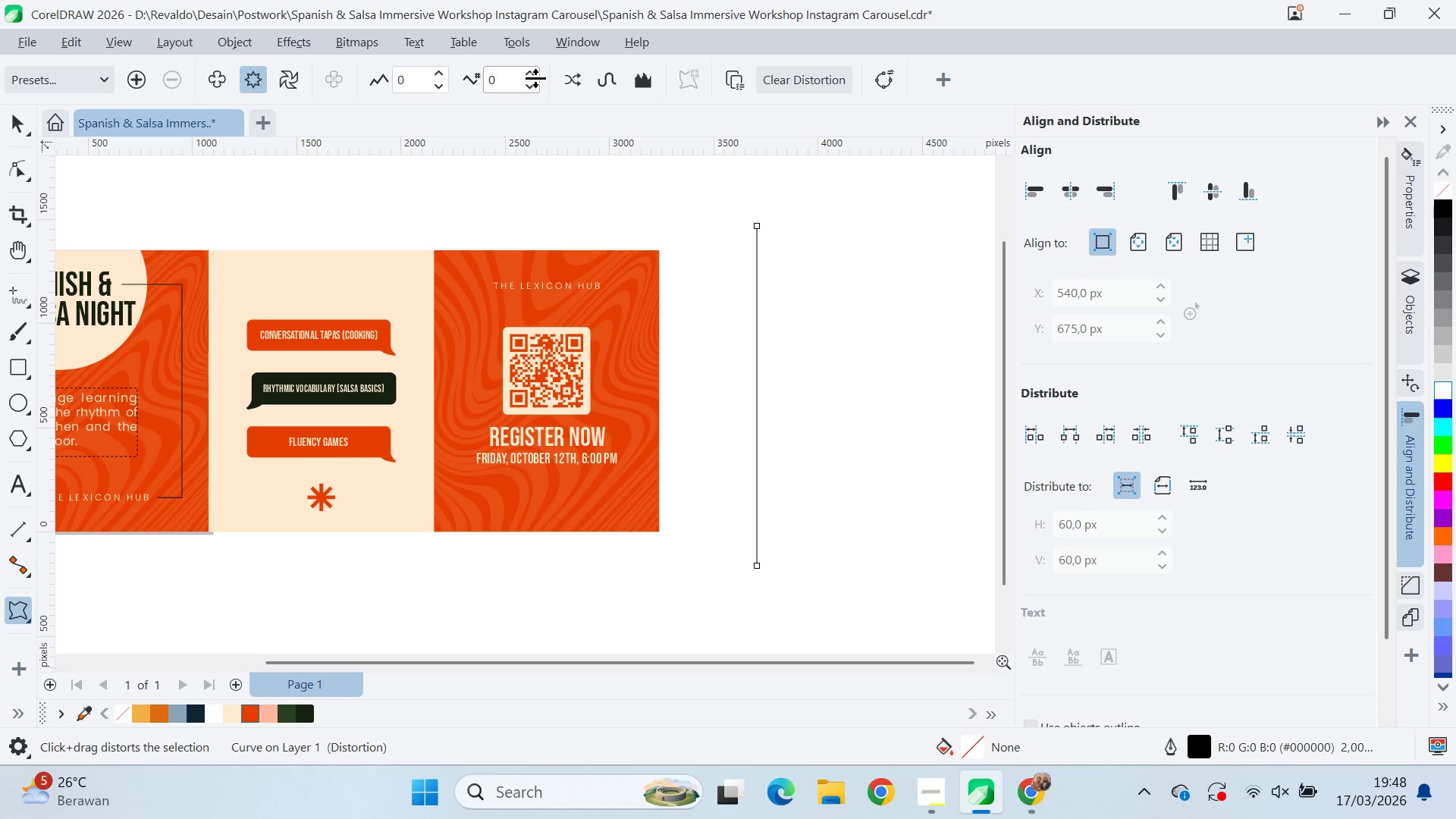 
left_click_drag(start_coordinate=[535, 78], to_coordinate=[539, 71])
 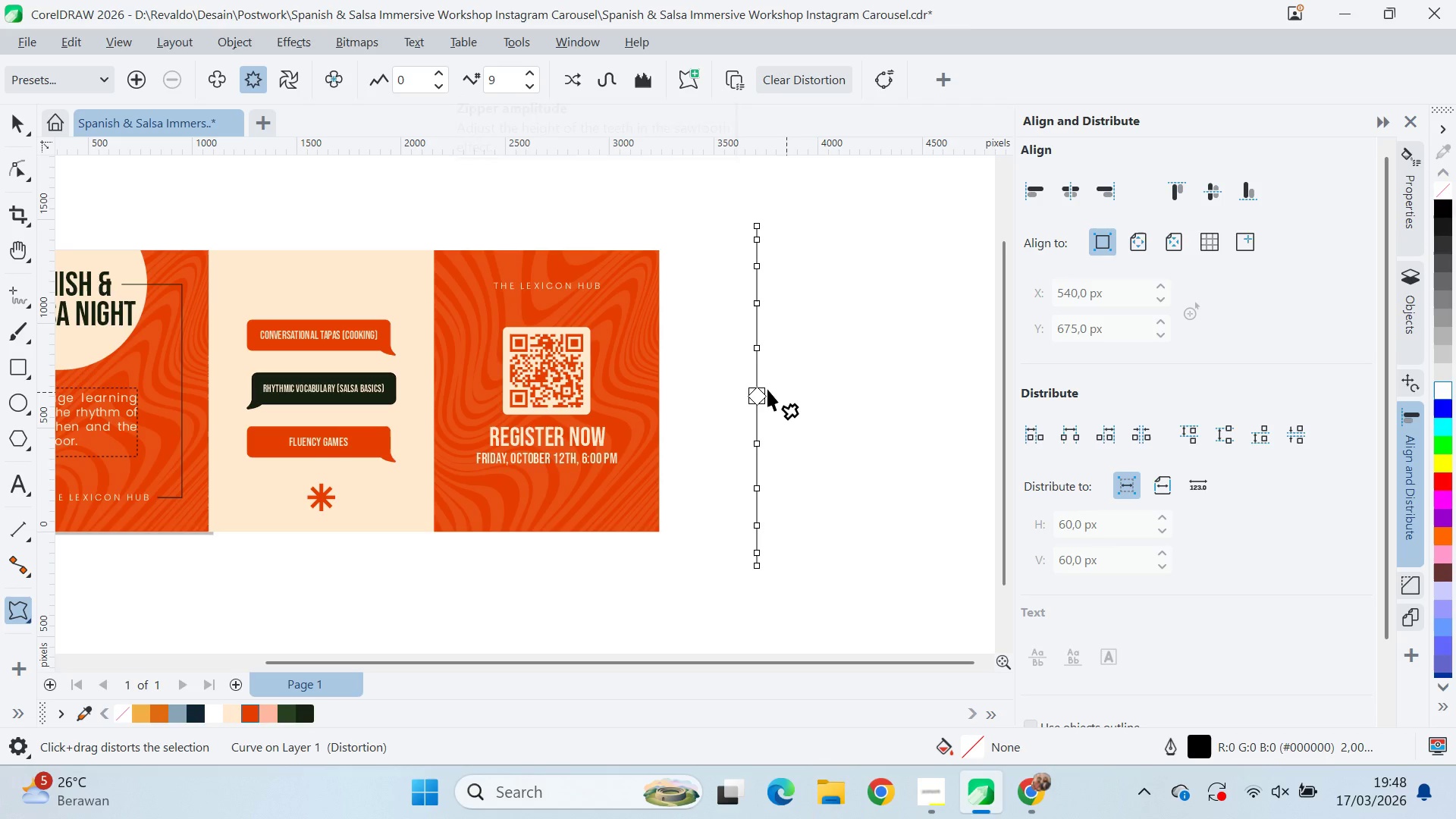 
left_click_drag(start_coordinate=[763, 389], to_coordinate=[808, 397])
 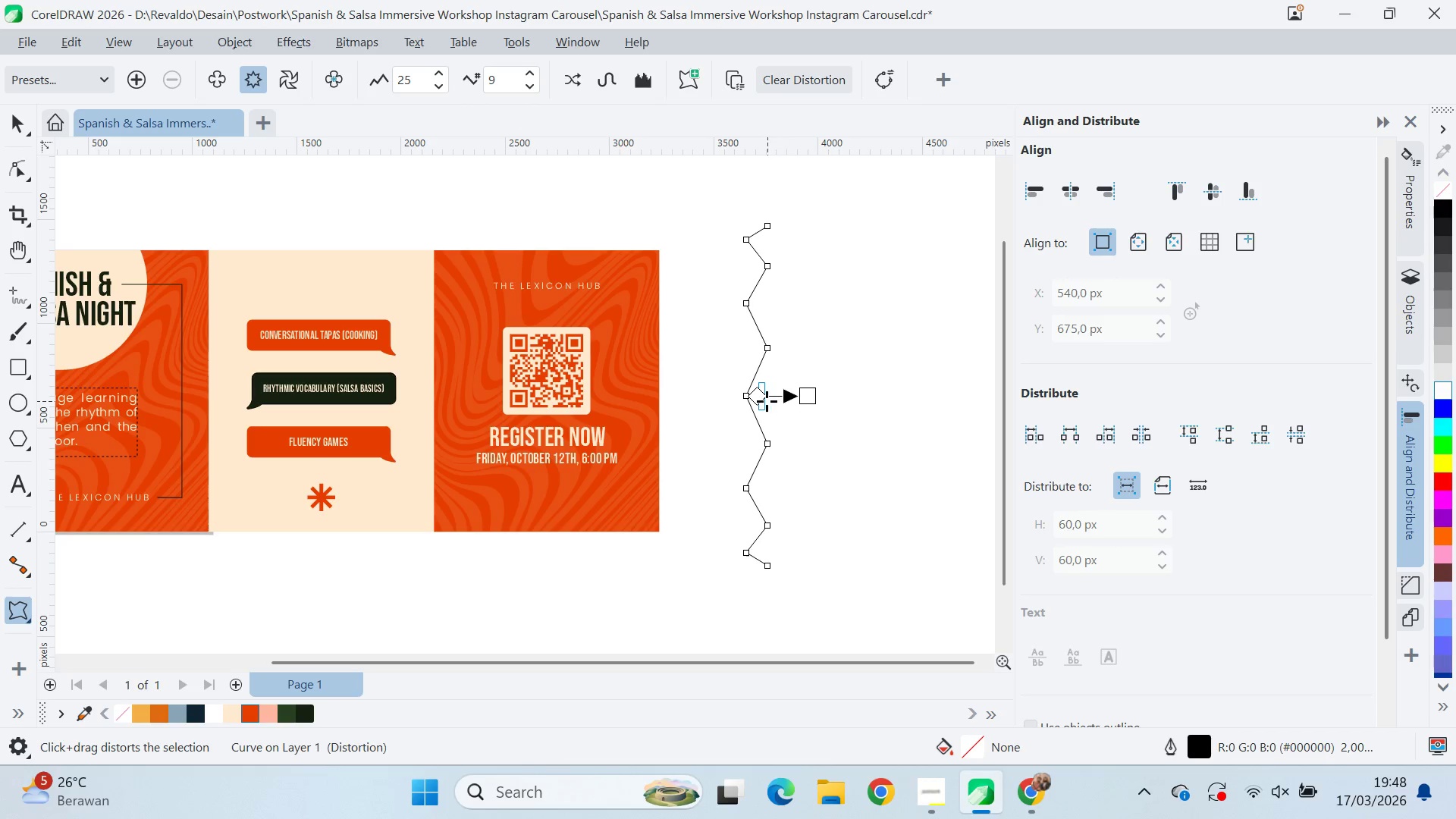 
hold_key(key=ShiftLeft, duration=1.51)
 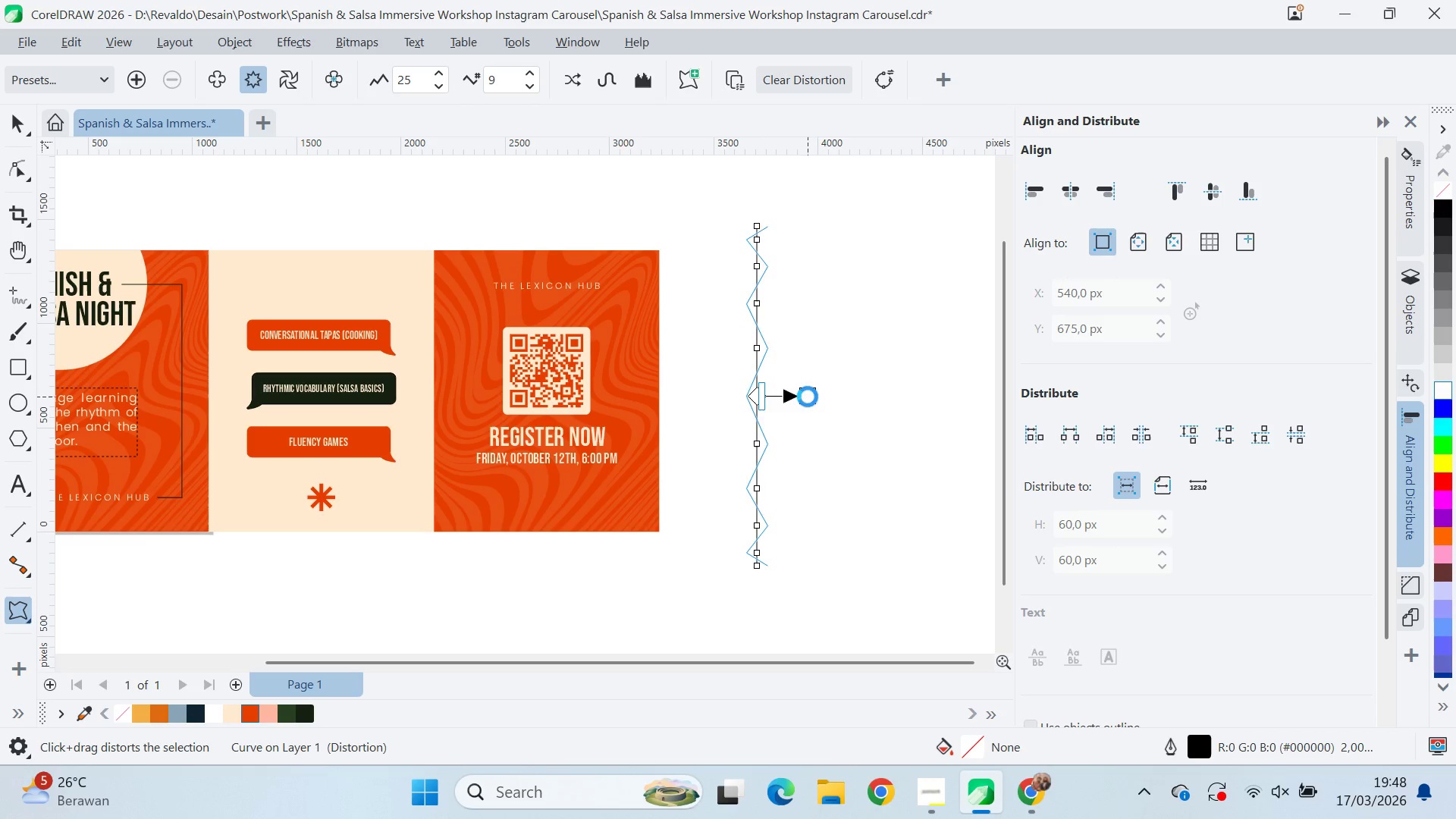 
key(Shift+ShiftLeft)
 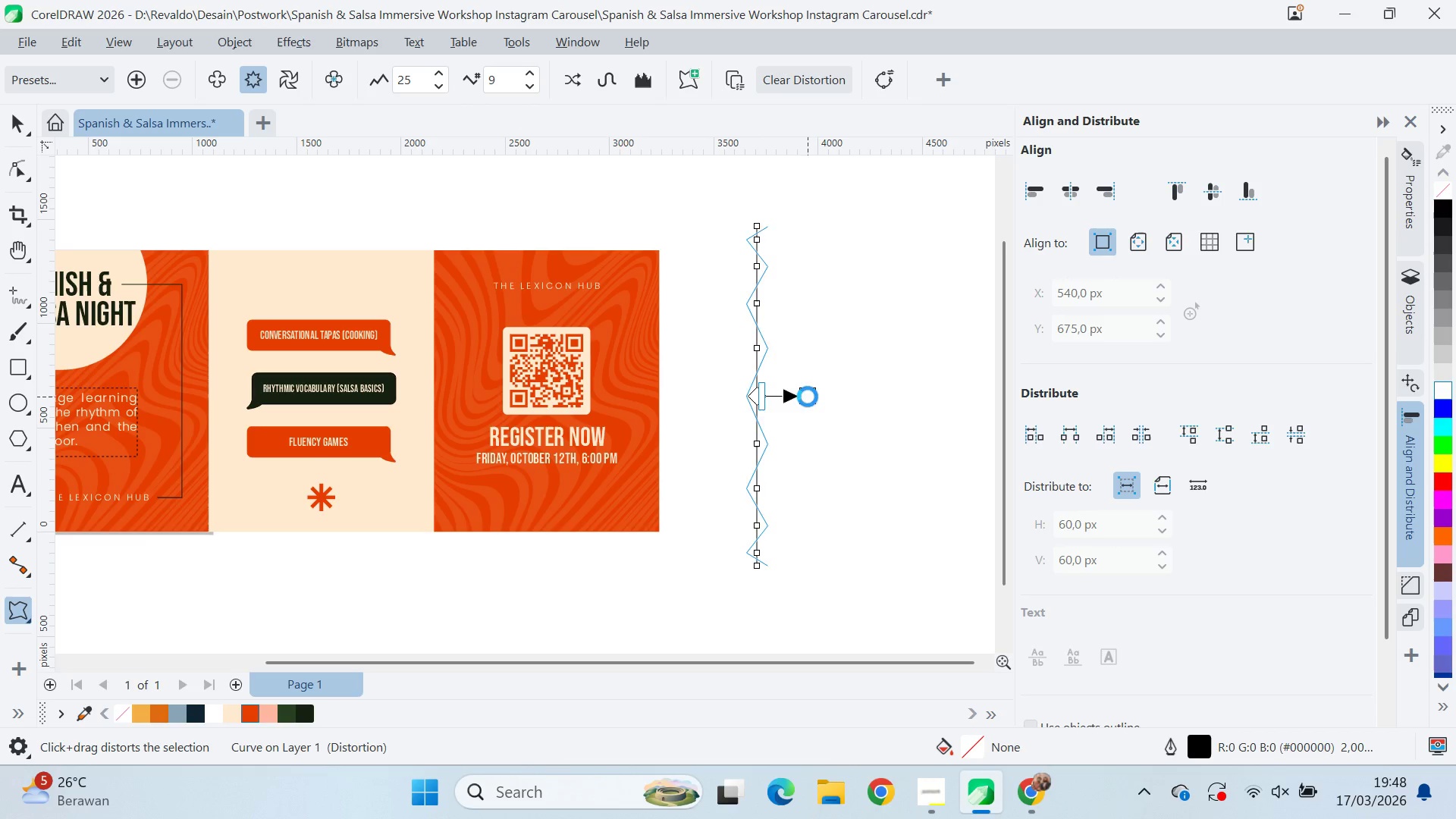 
key(Shift+ShiftLeft)
 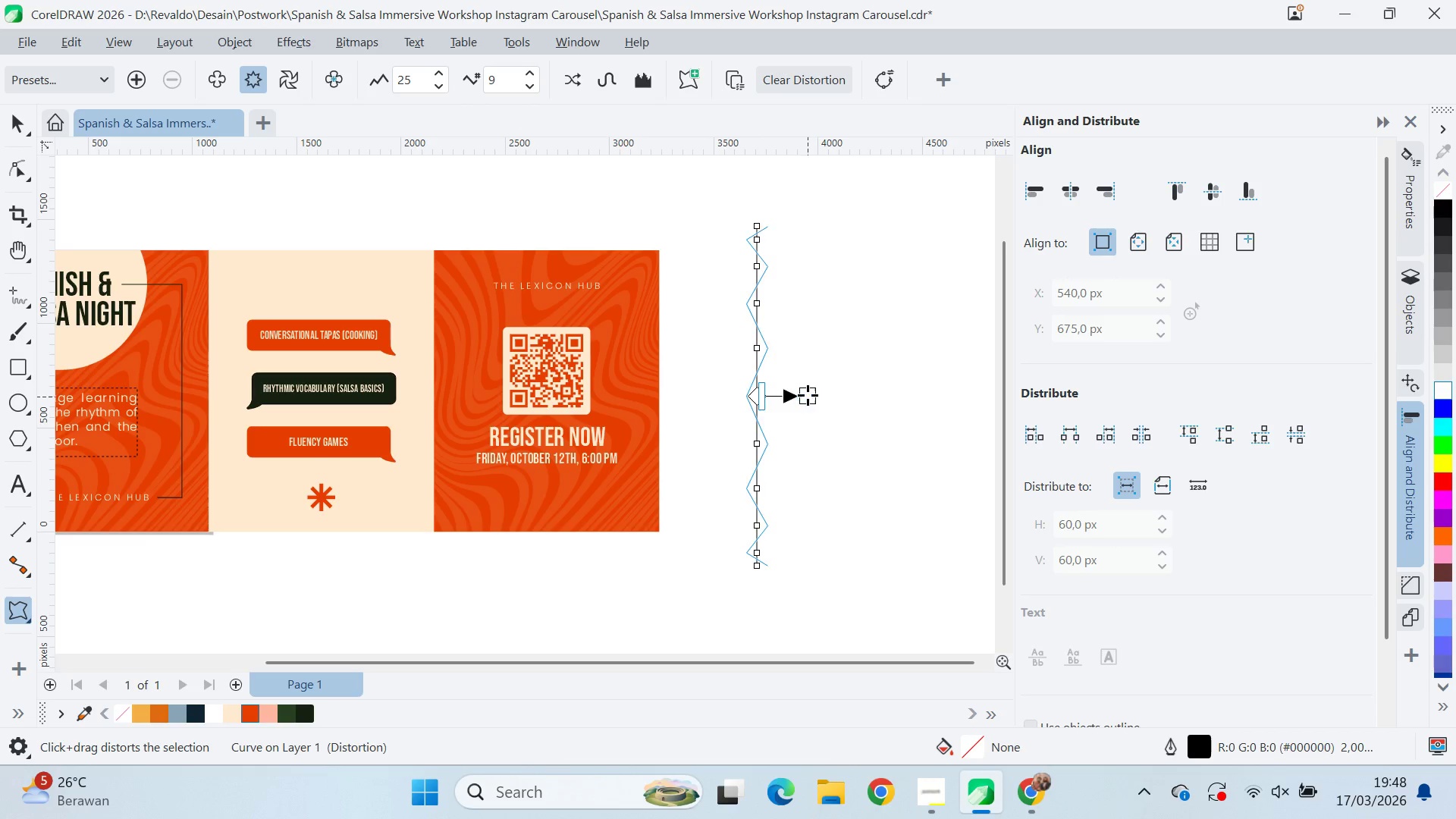 
key(Shift+ShiftLeft)
 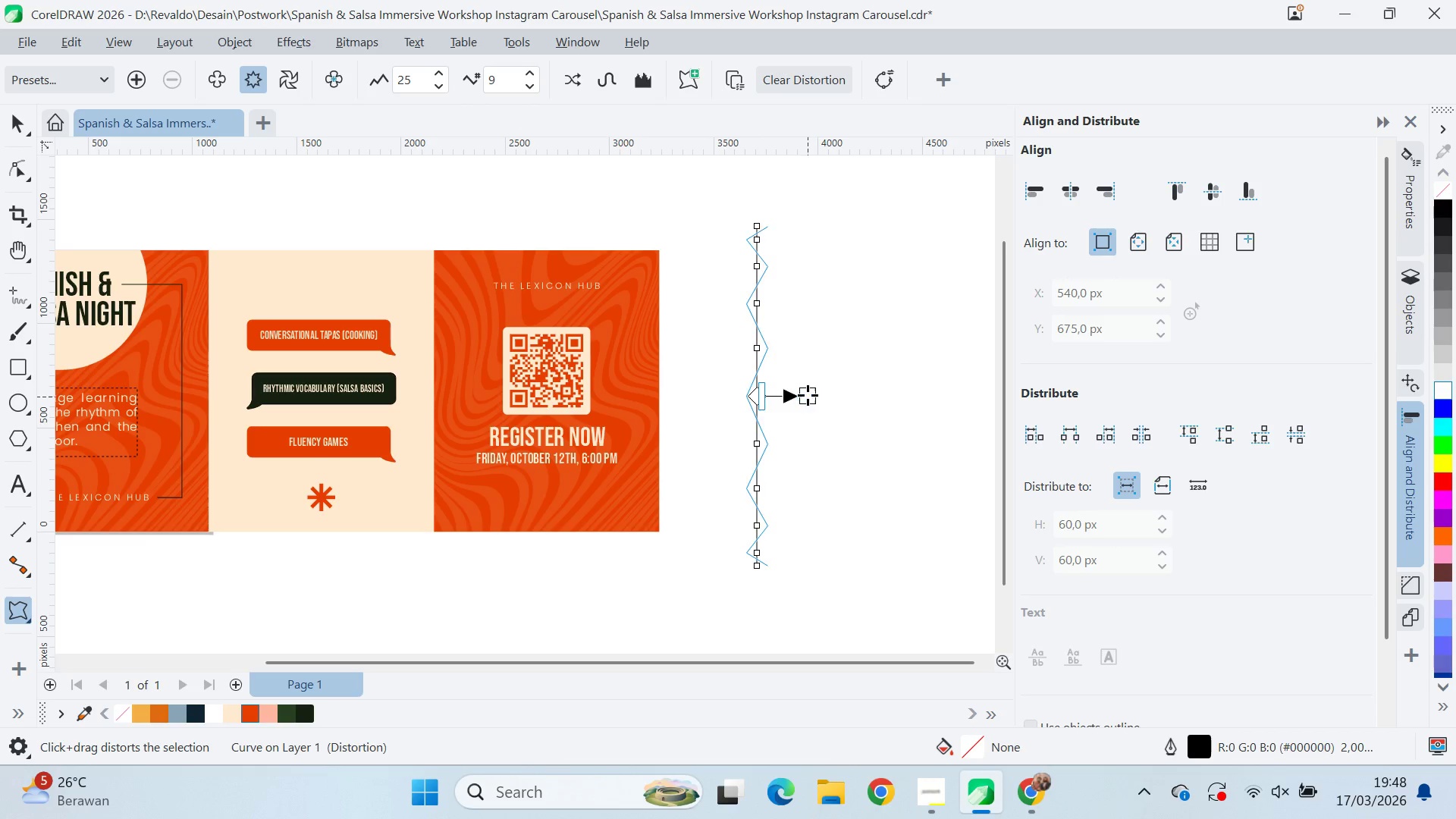 
left_click_drag(start_coordinate=[767, 401], to_coordinate=[779, 404])
 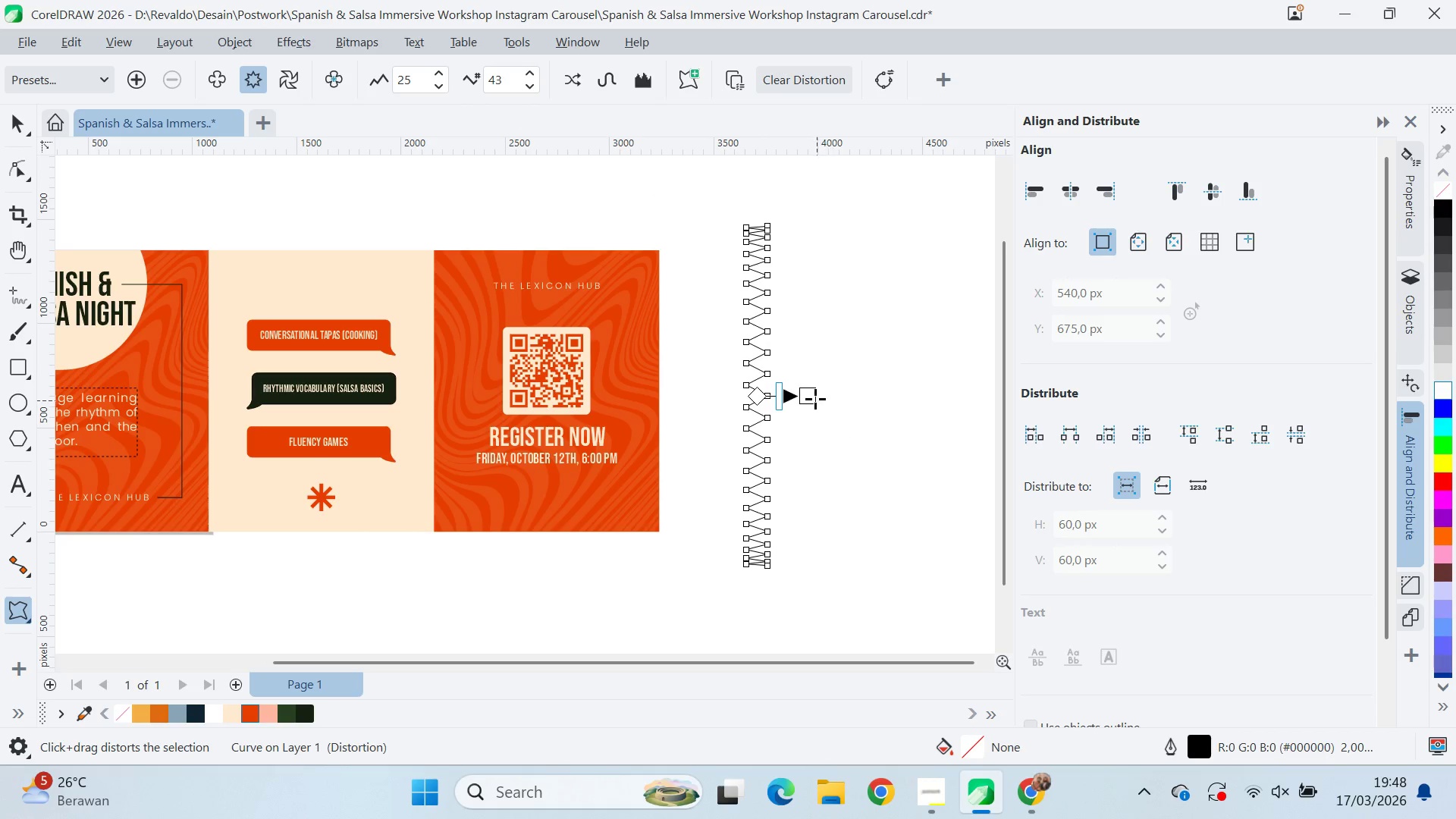 
left_click_drag(start_coordinate=[787, 394], to_coordinate=[771, 391])
 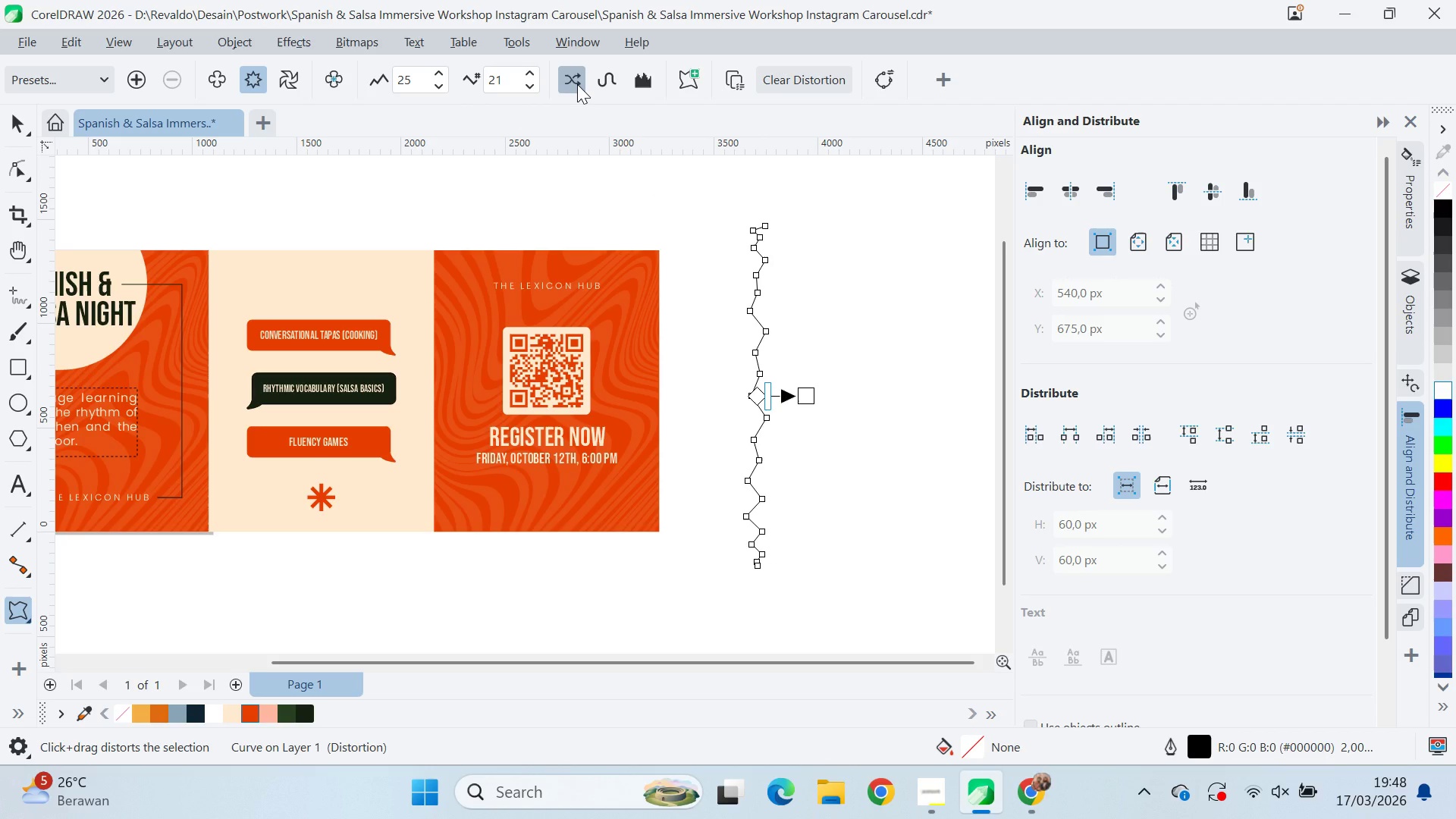 
left_click([577, 84])
 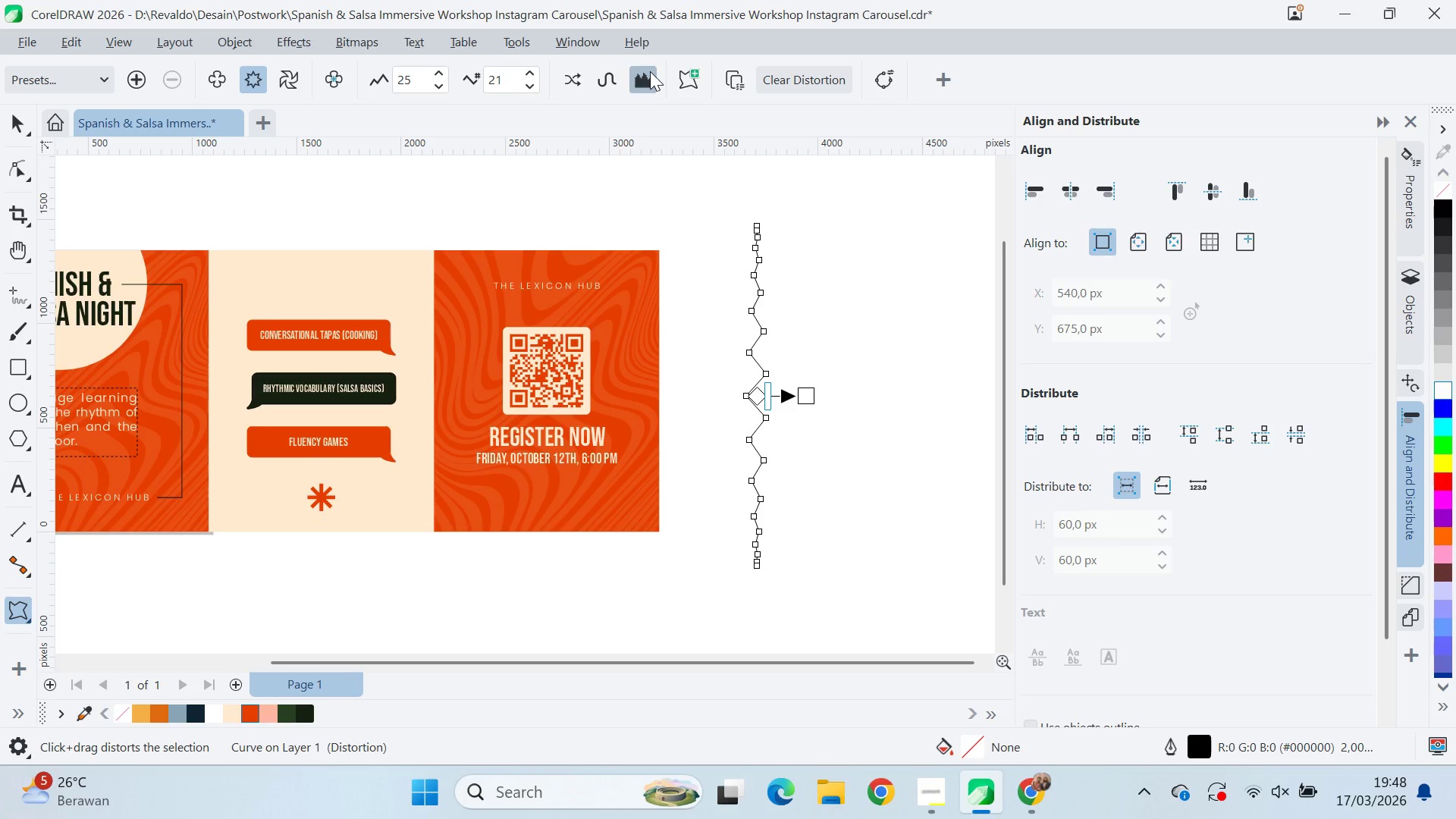 
left_click([650, 71])
 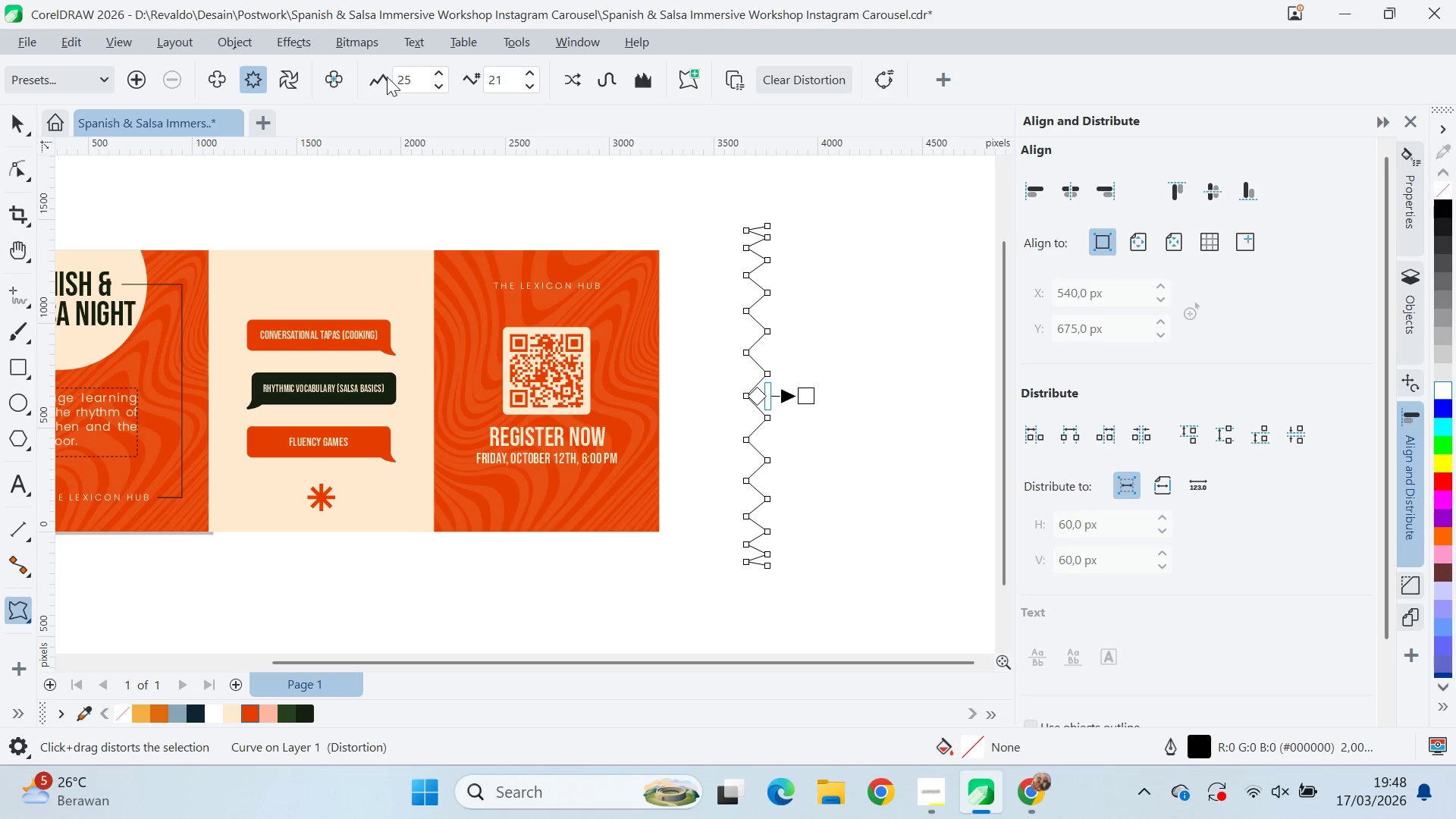 
left_click([339, 88])
 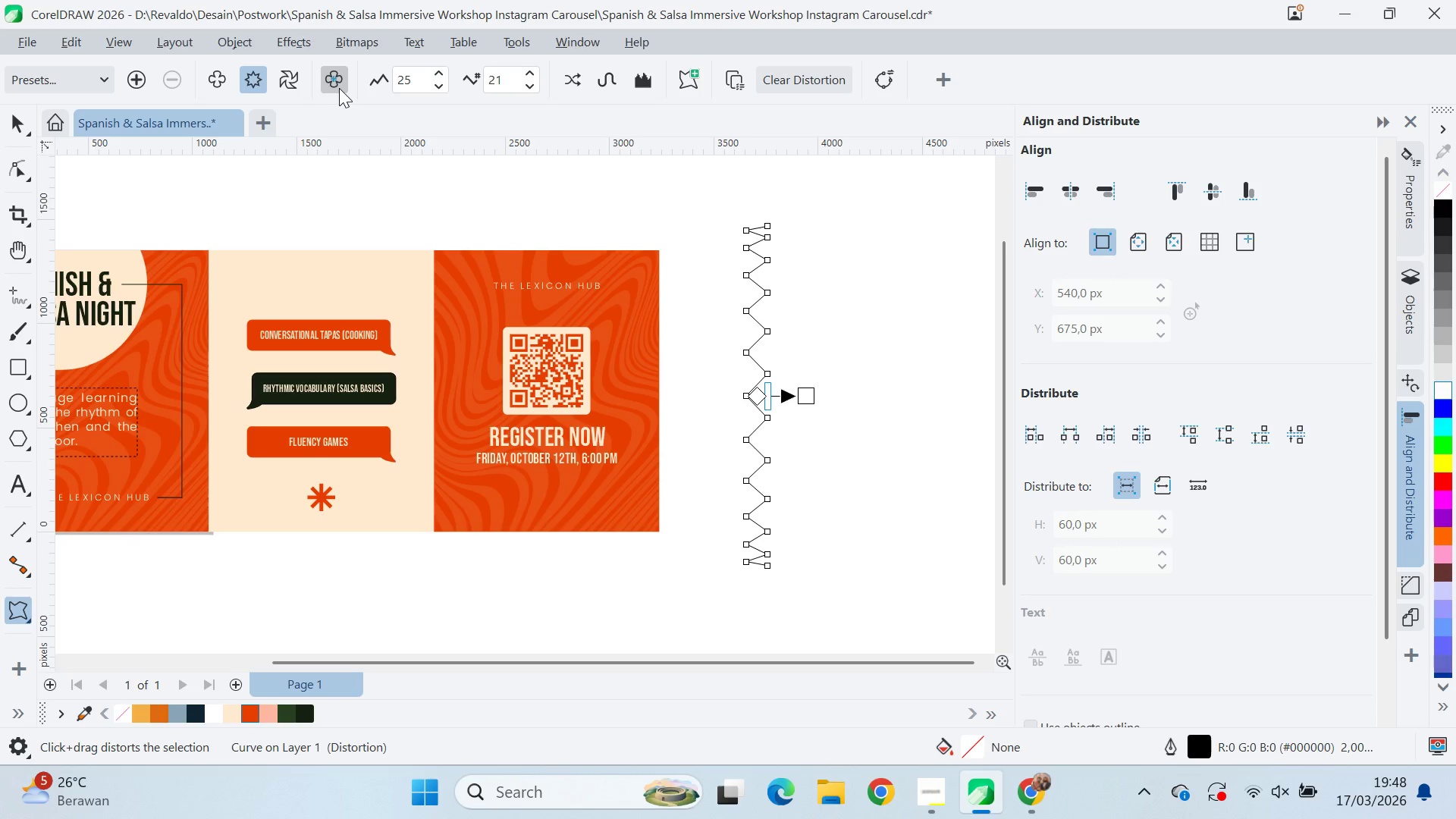 
left_click([339, 88])
 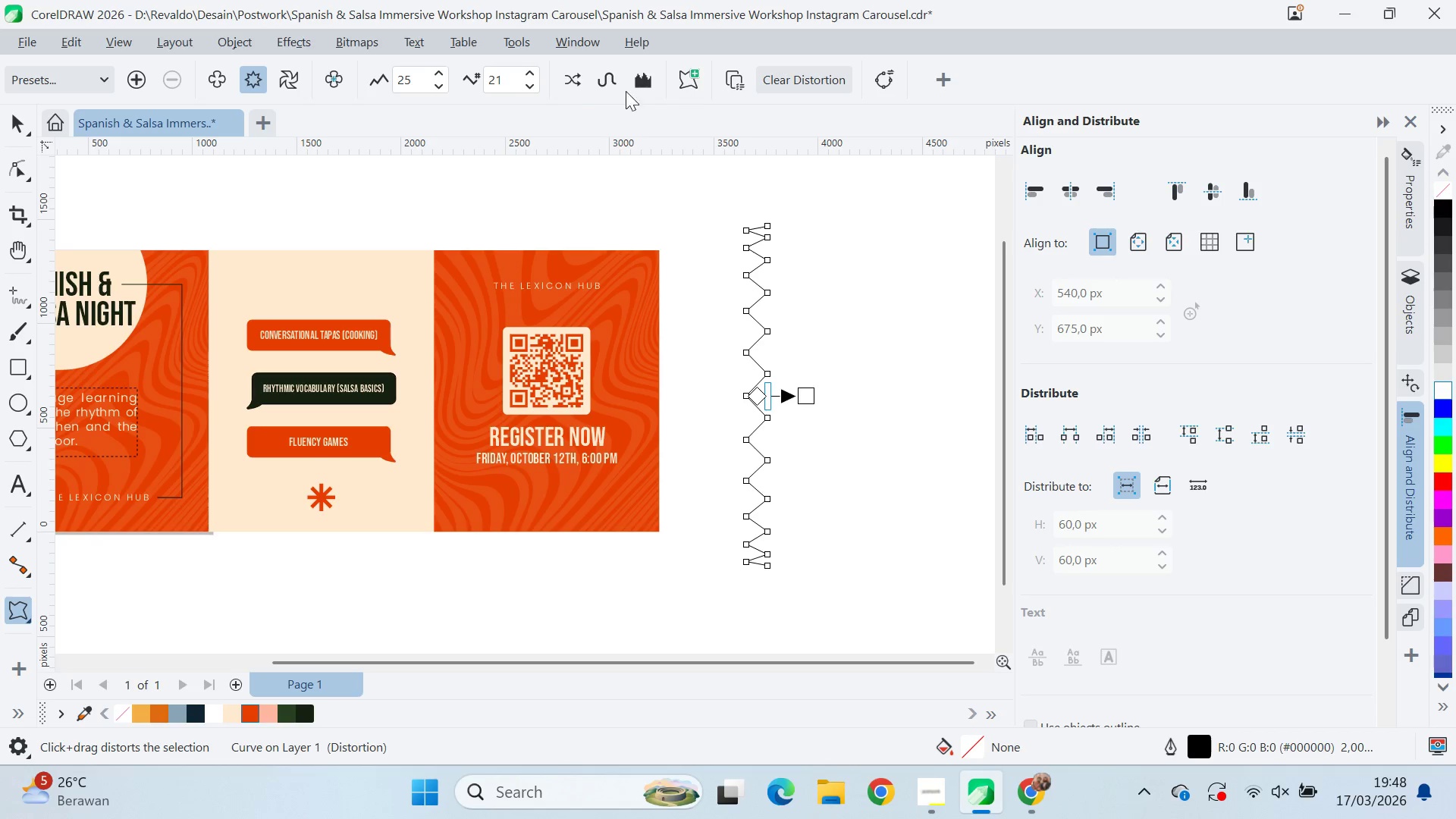 
left_click([601, 83])
 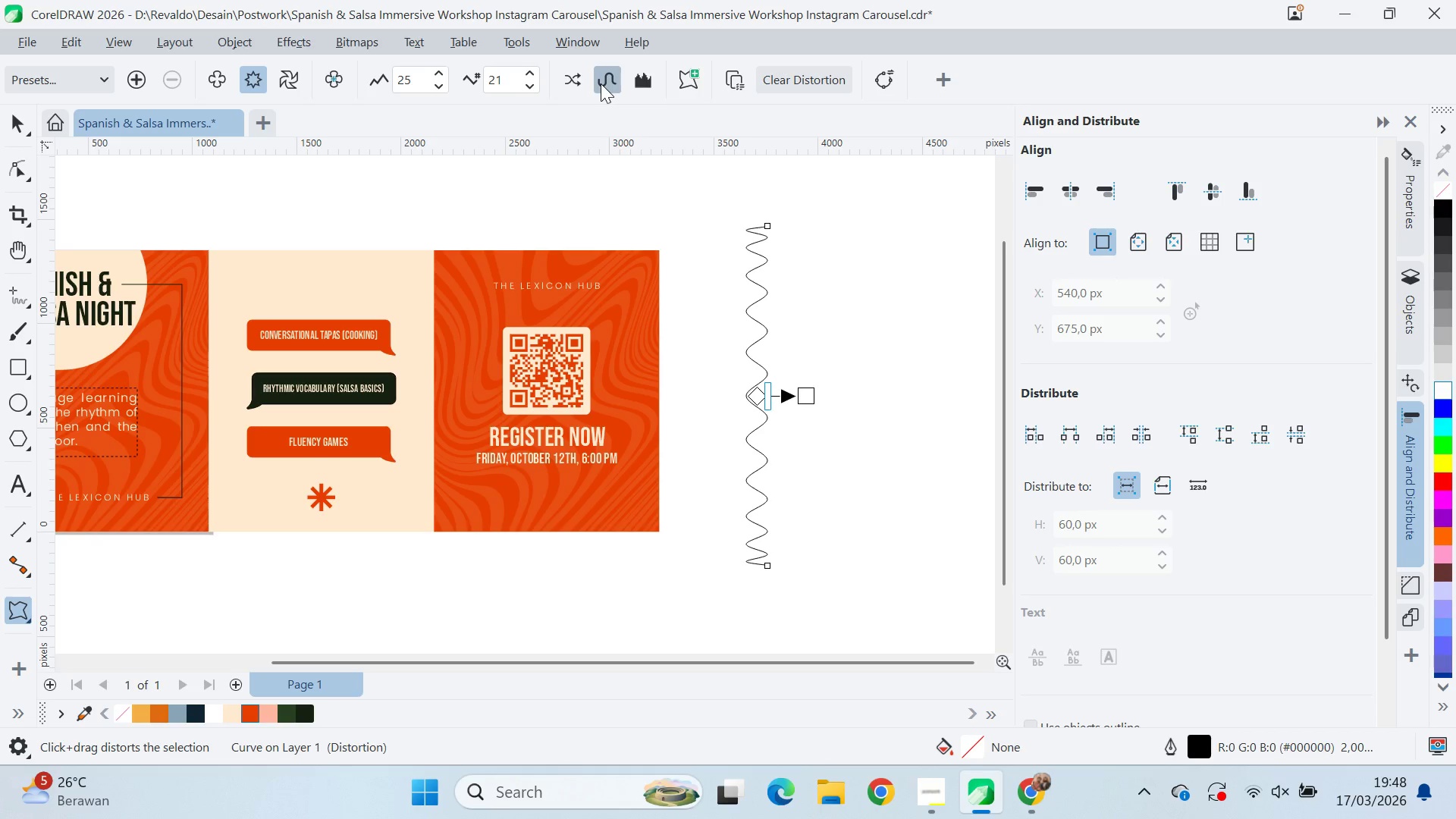 
left_click([601, 83])
 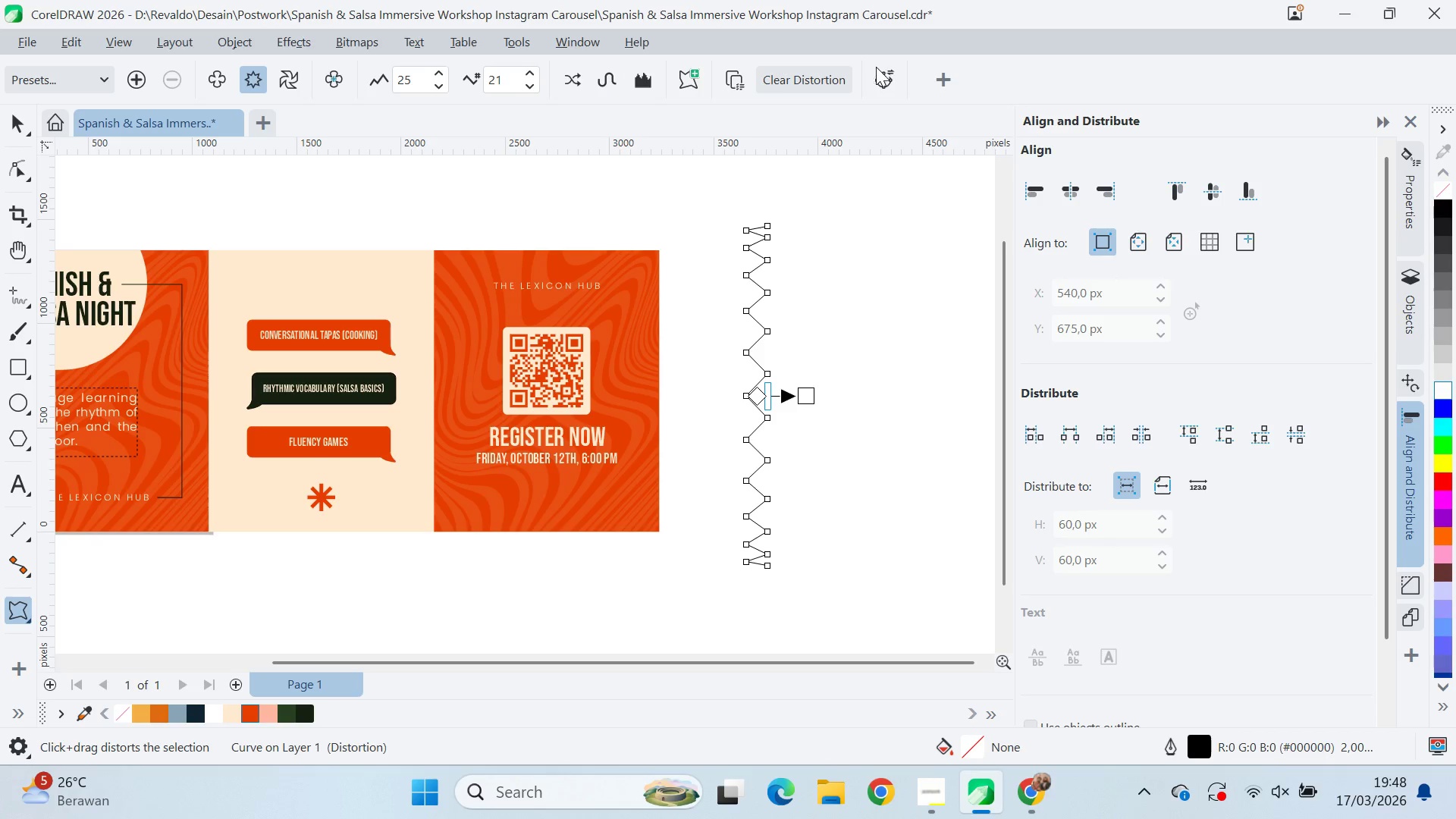 
left_click([817, 81])
 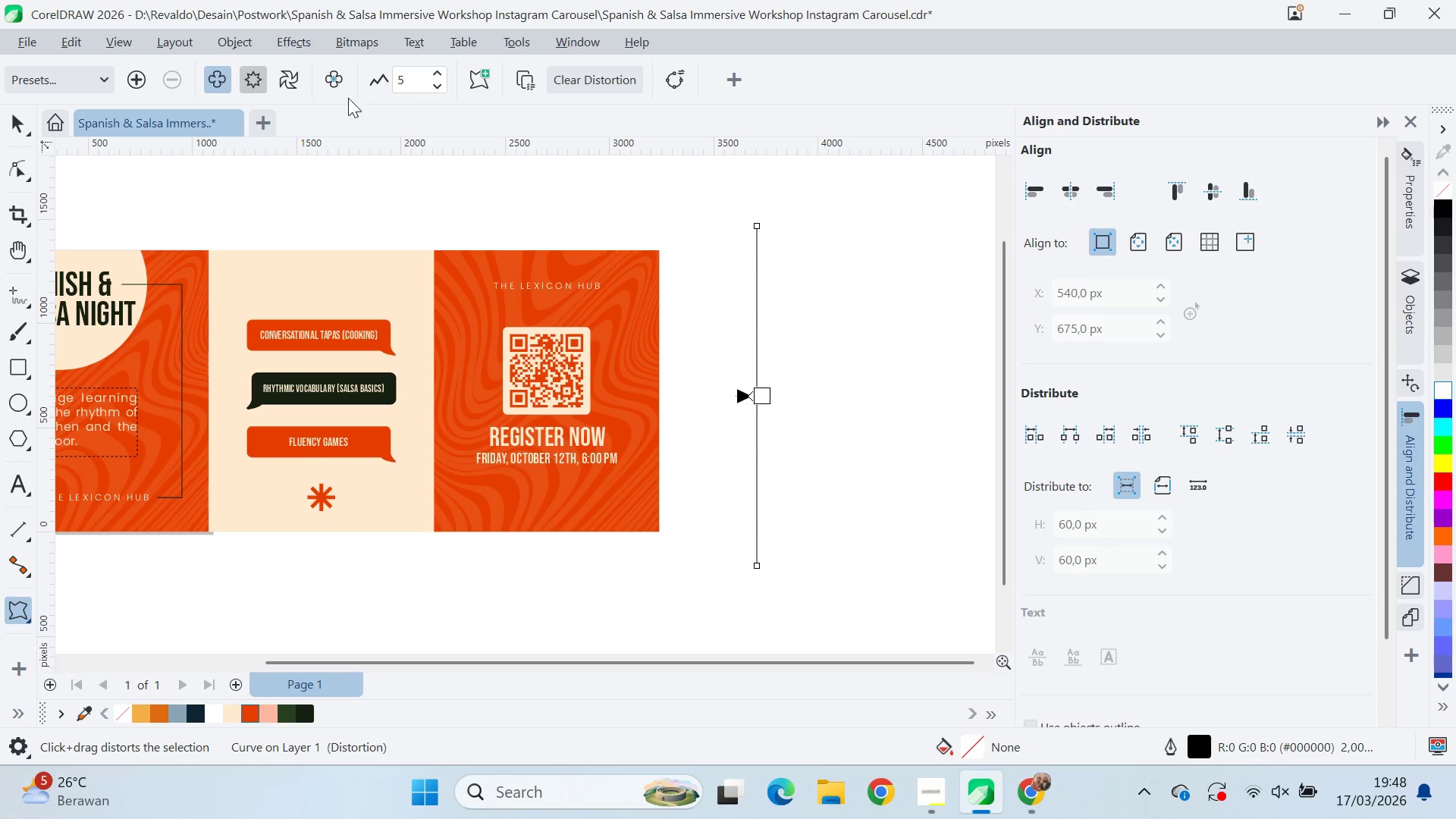 
left_click([289, 84])
 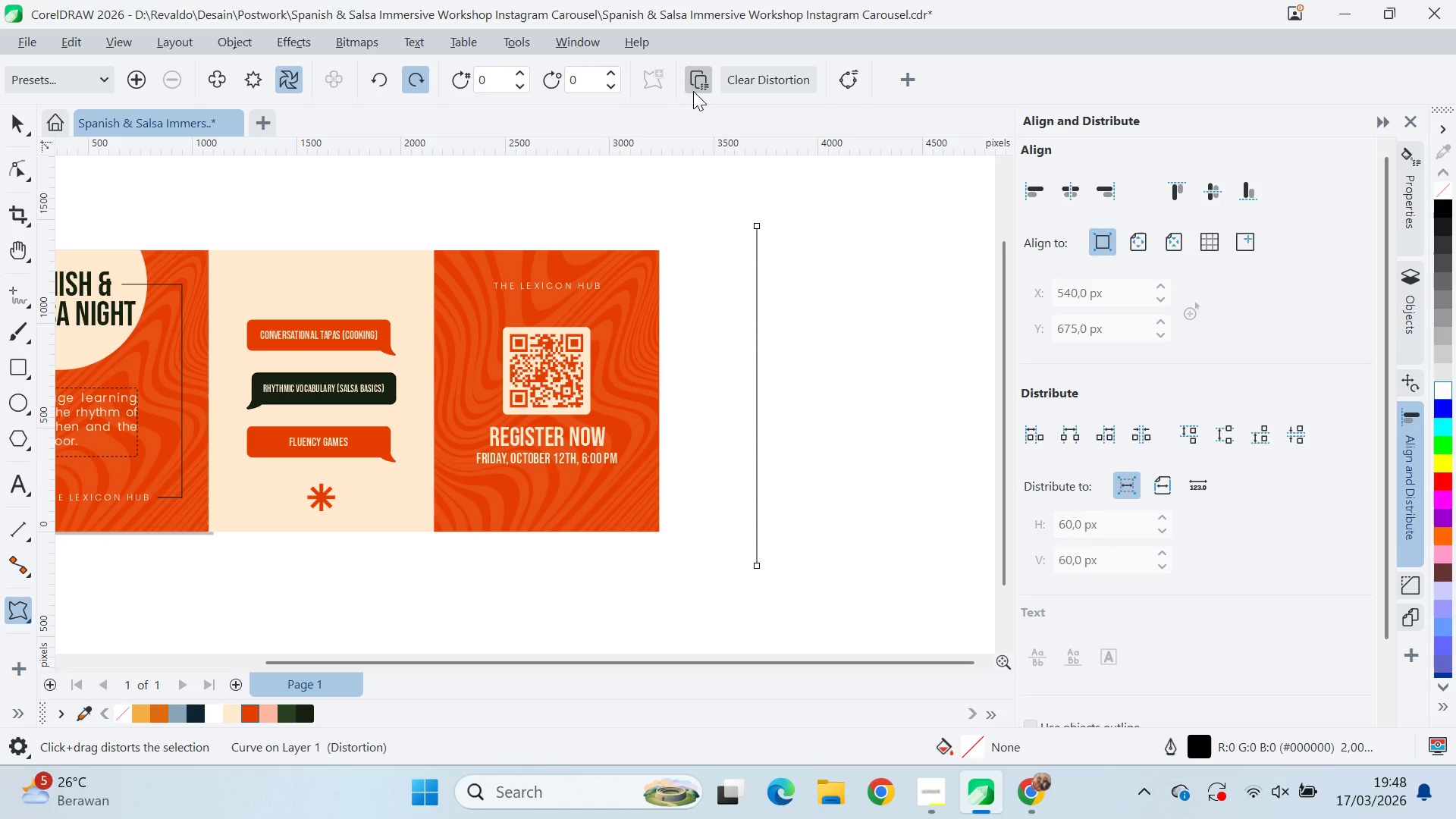 
left_click([215, 87])
 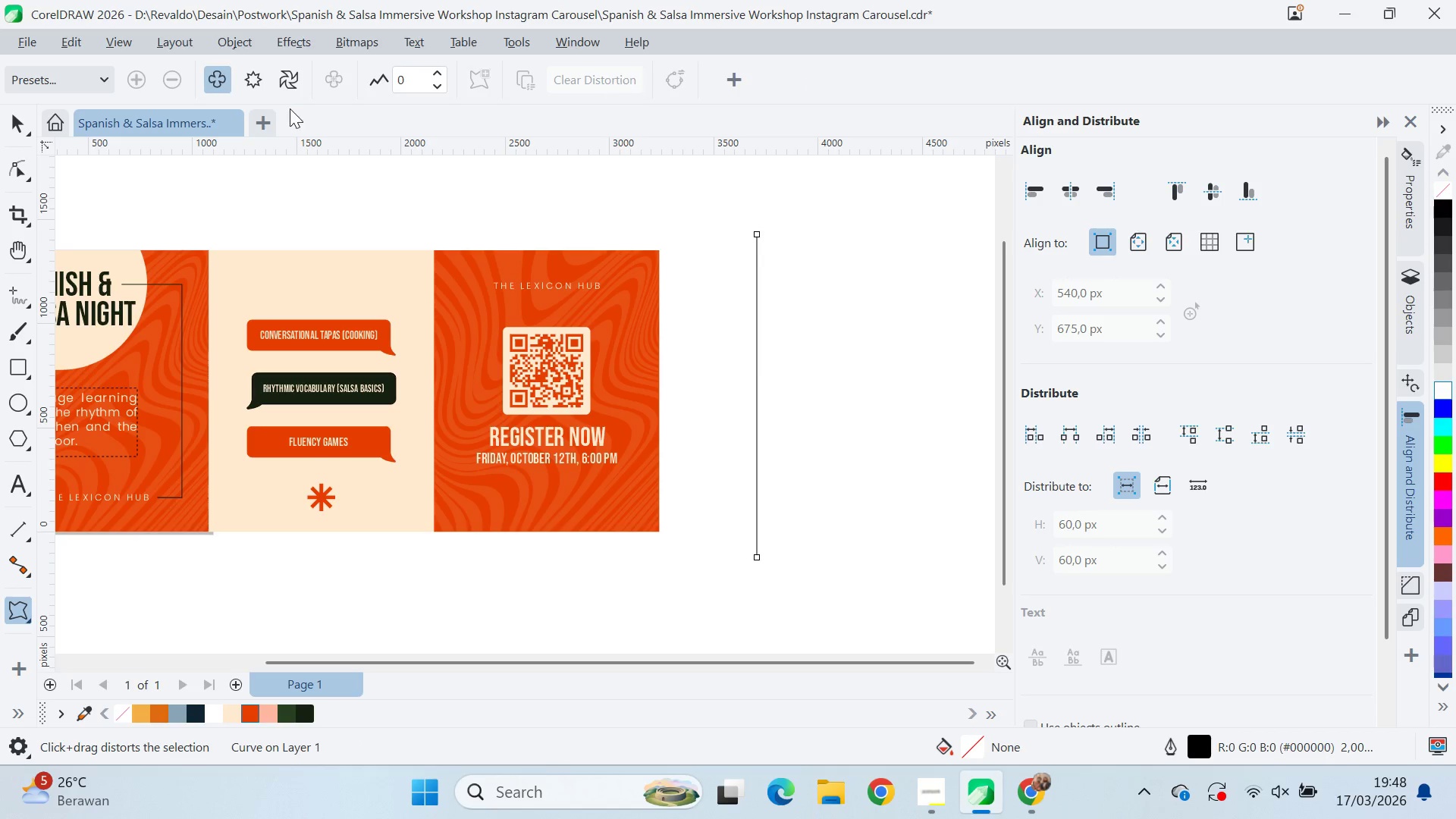 
left_click([255, 86])
 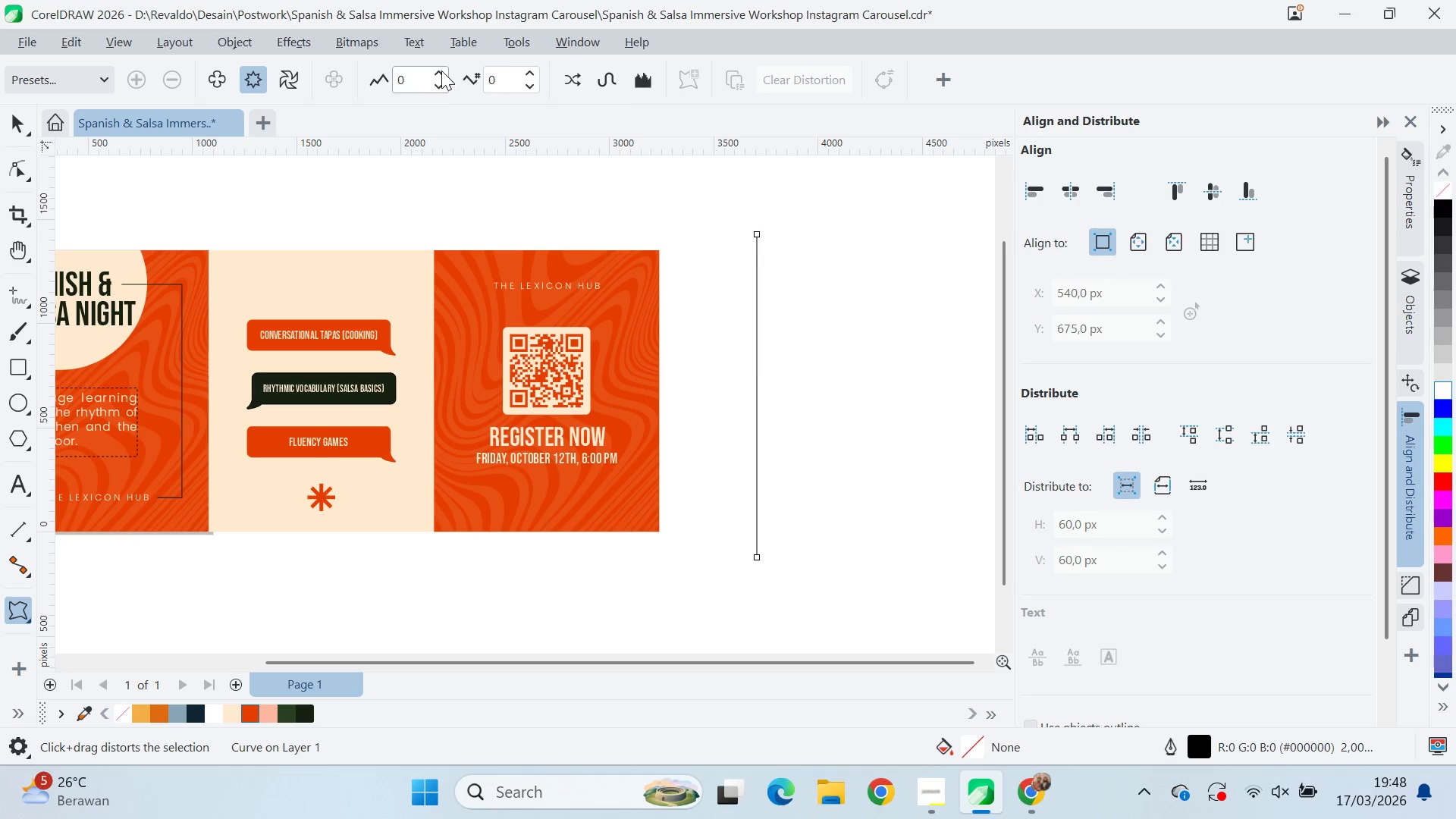 
double_click([443, 71])
 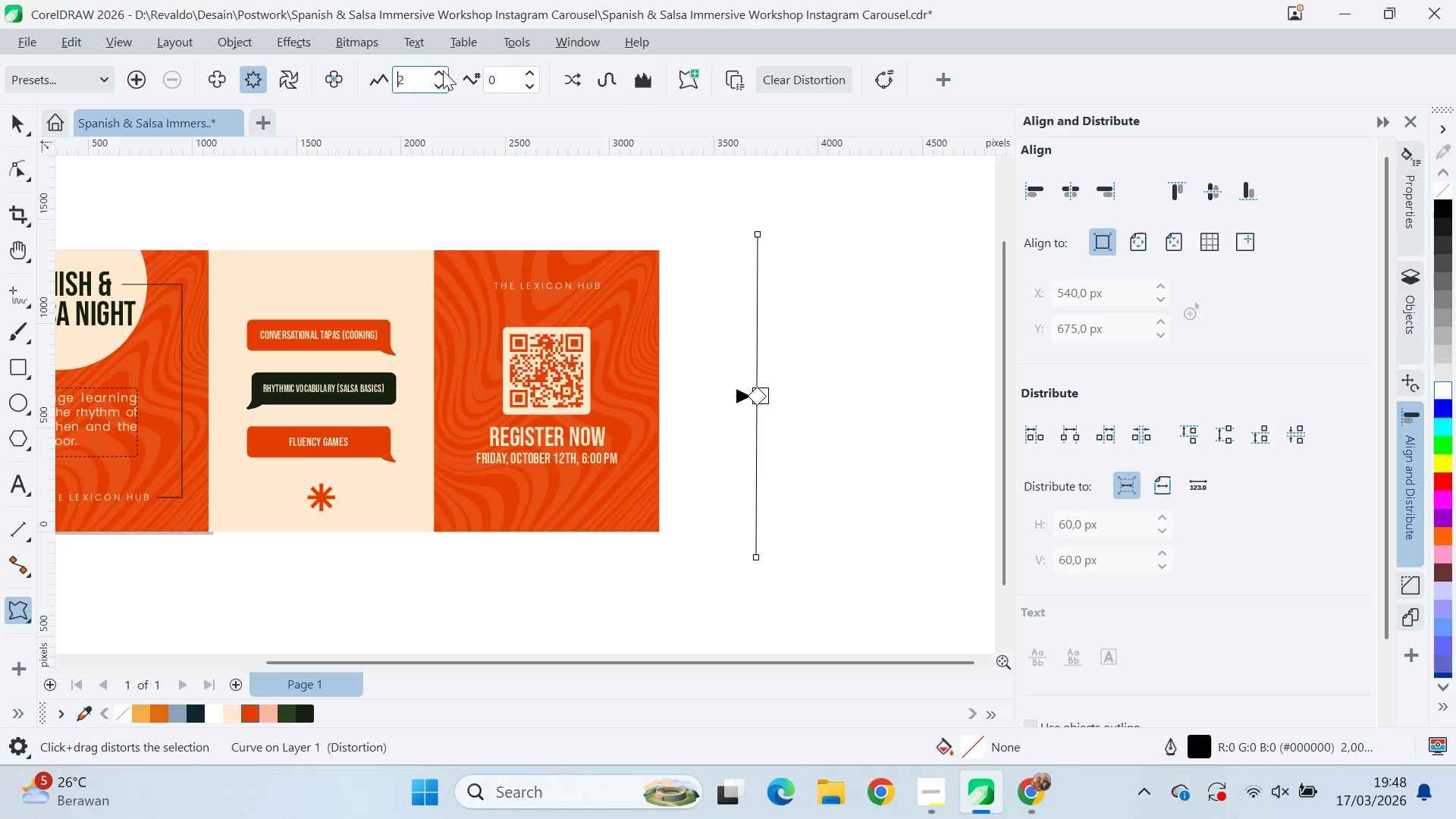 
triple_click([443, 71])
 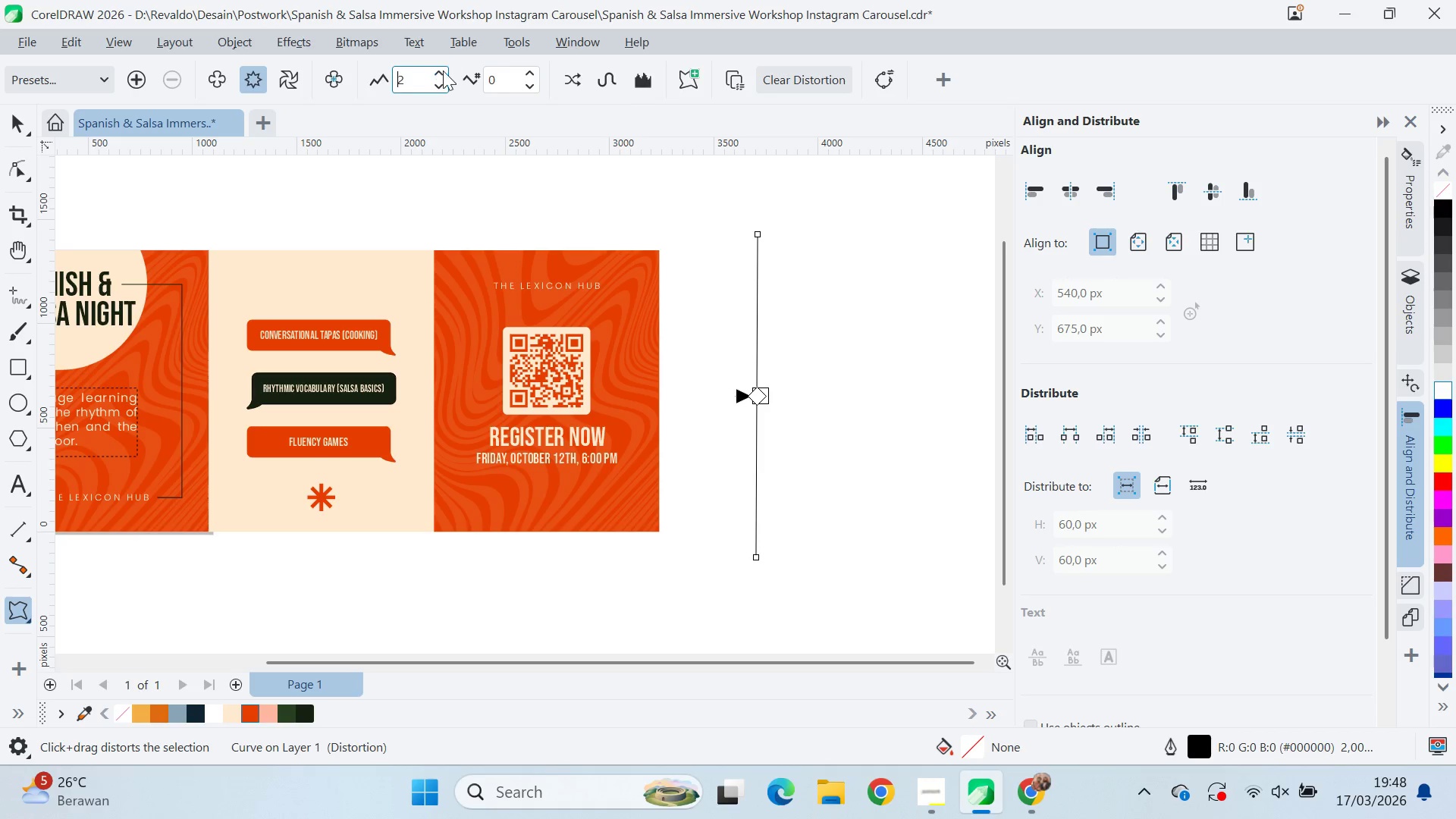 
triple_click([443, 71])
 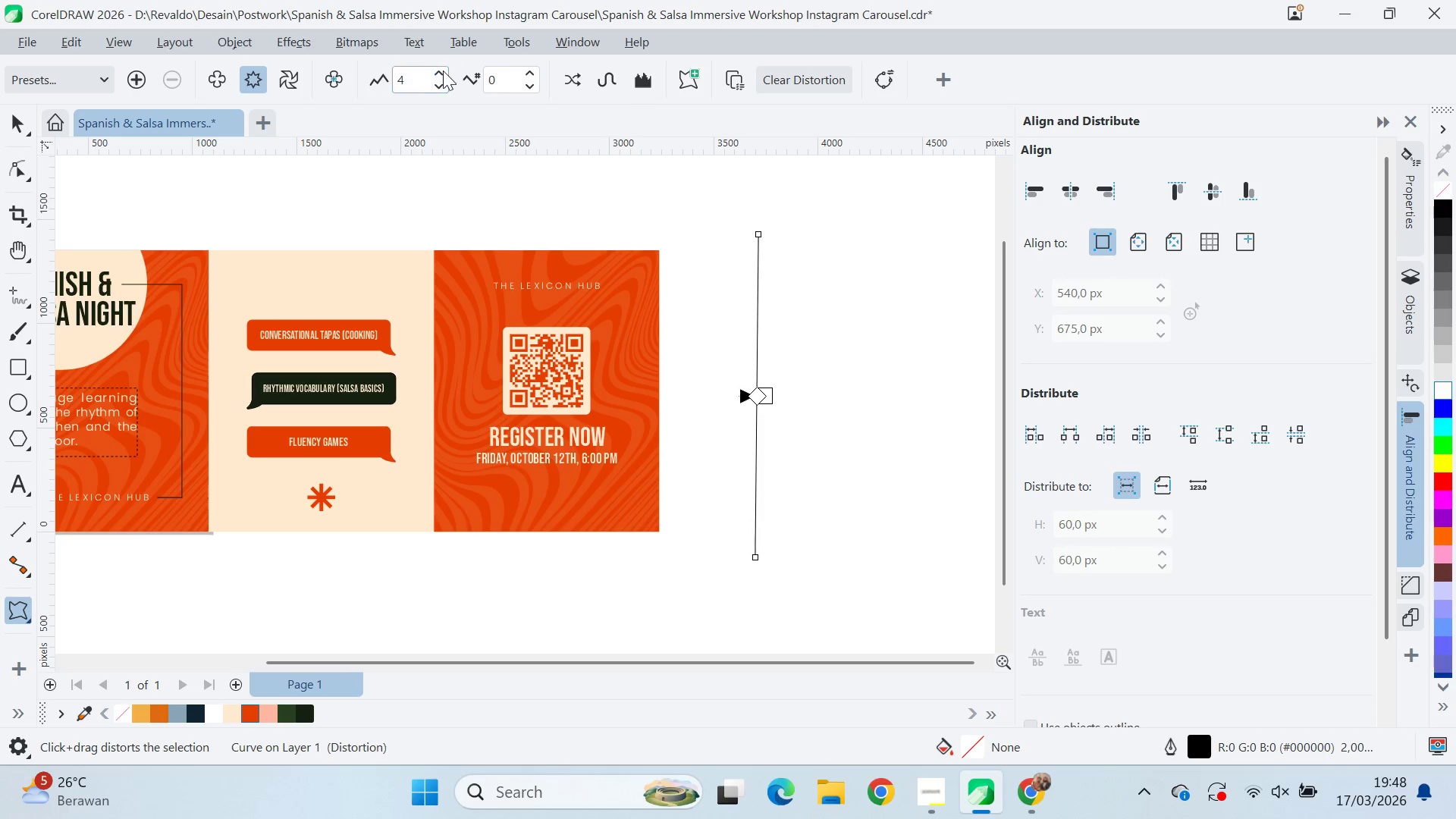 
triple_click([443, 71])
 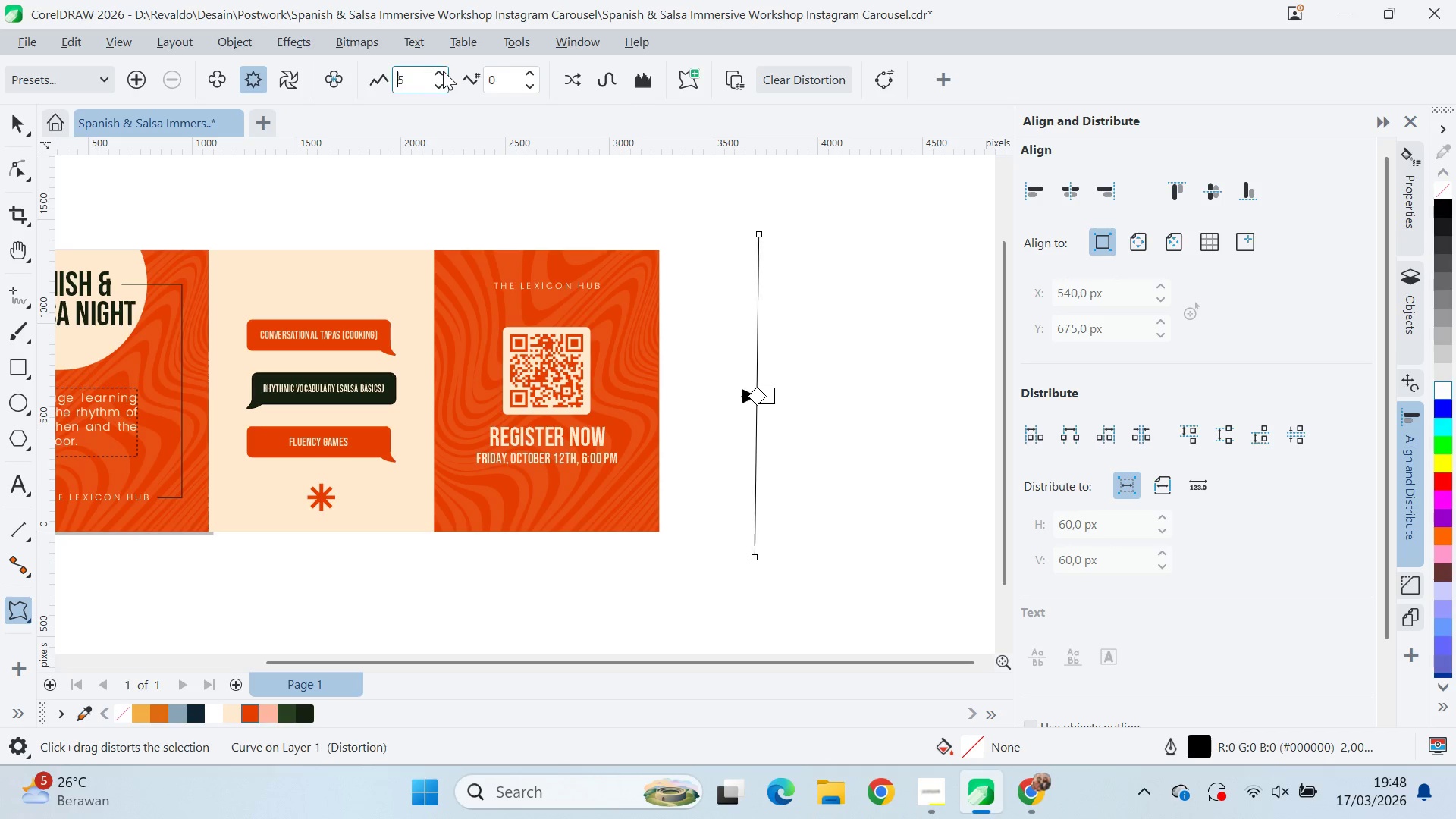 
triple_click([443, 71])
 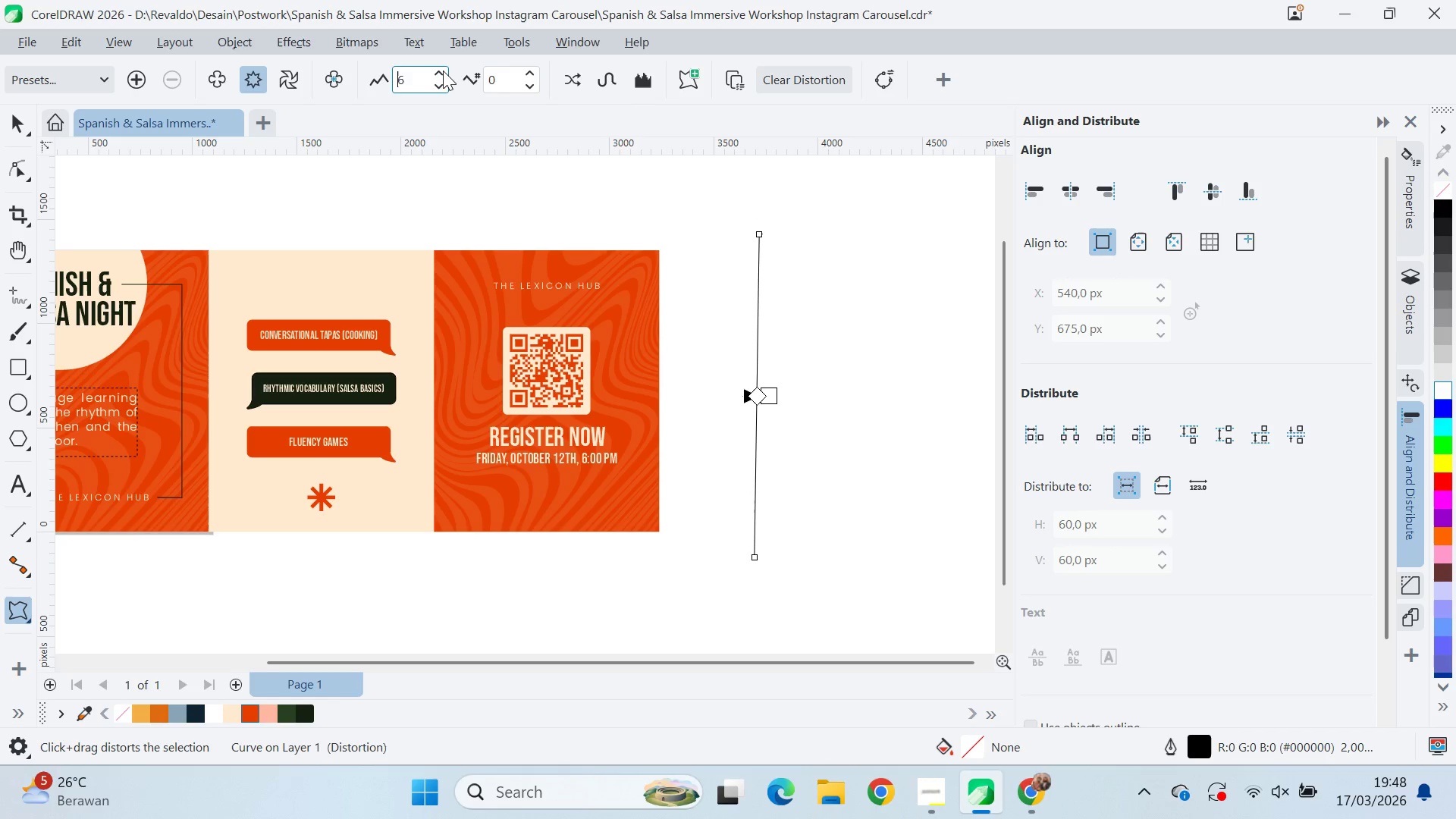 
triple_click([443, 71])
 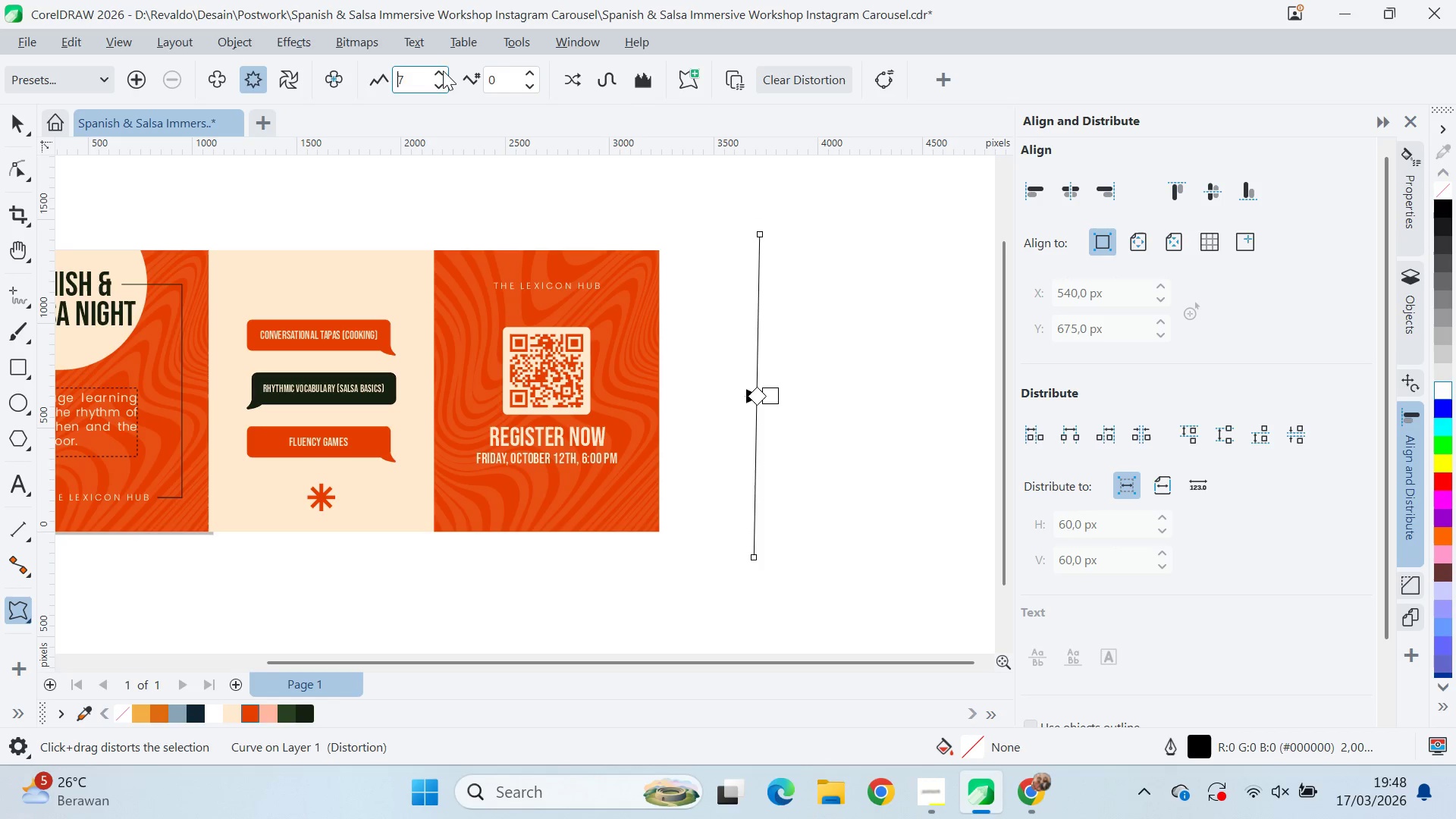 
triple_click([443, 71])
 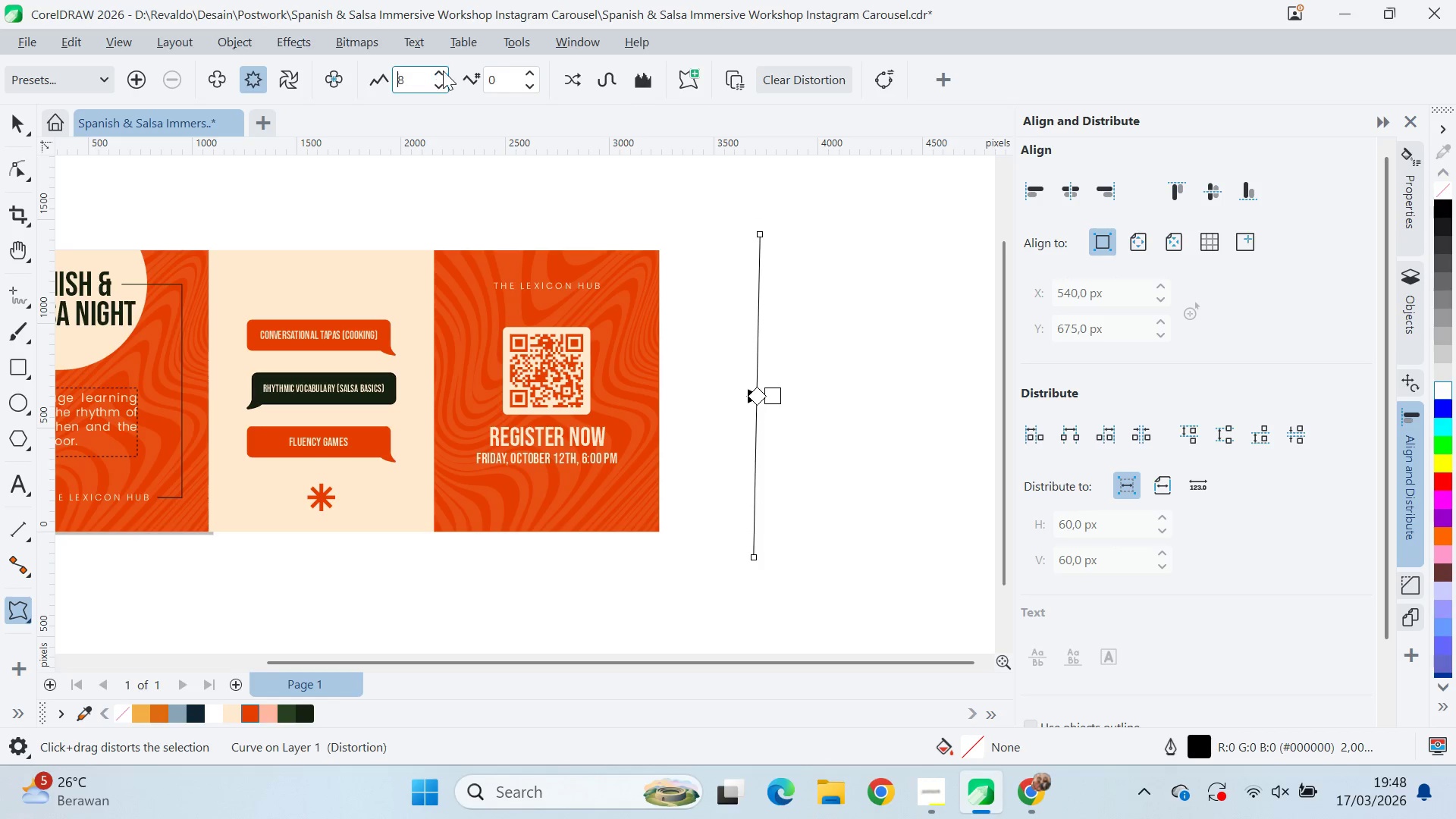 
triple_click([443, 71])
 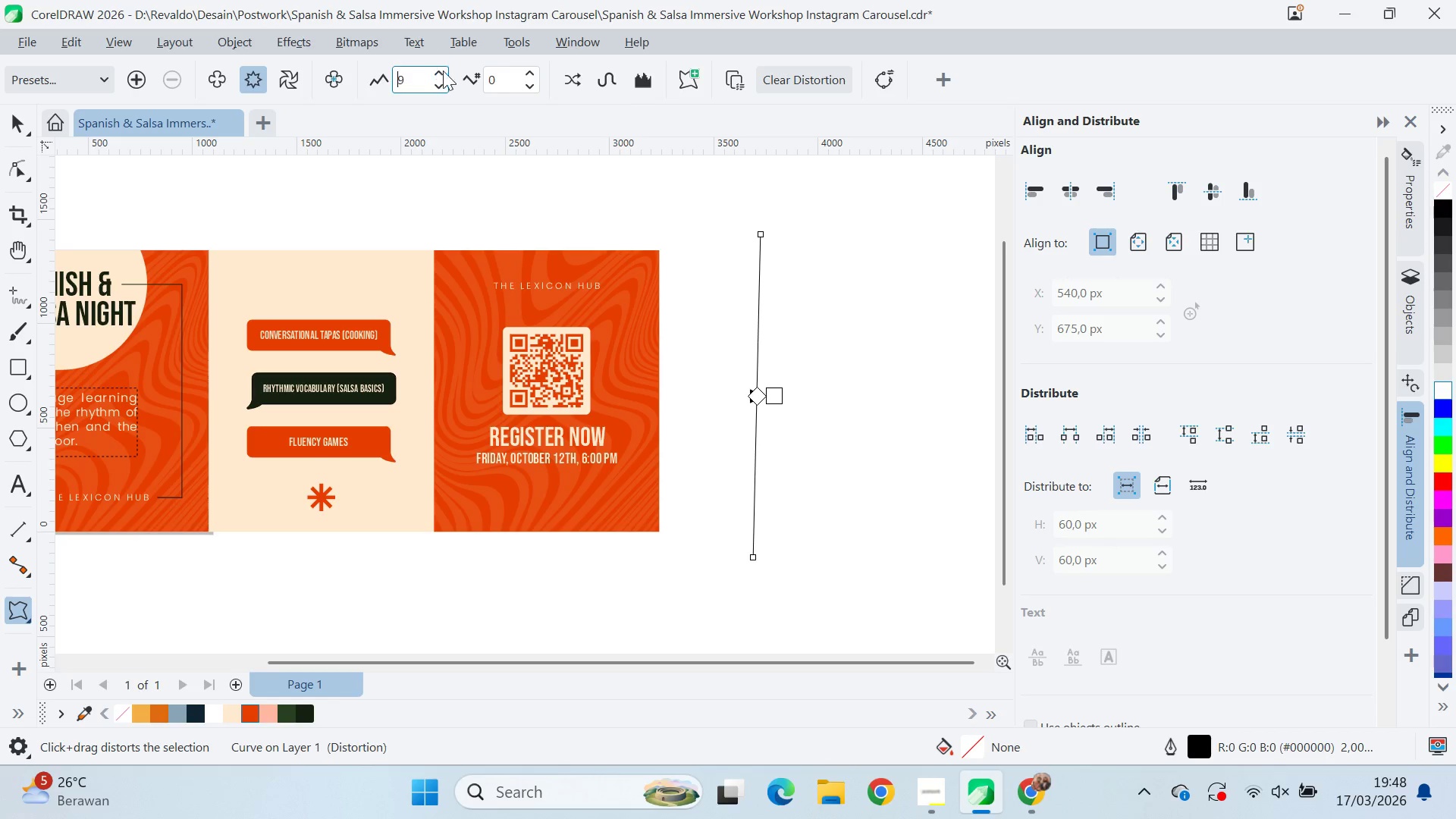 
triple_click([443, 71])
 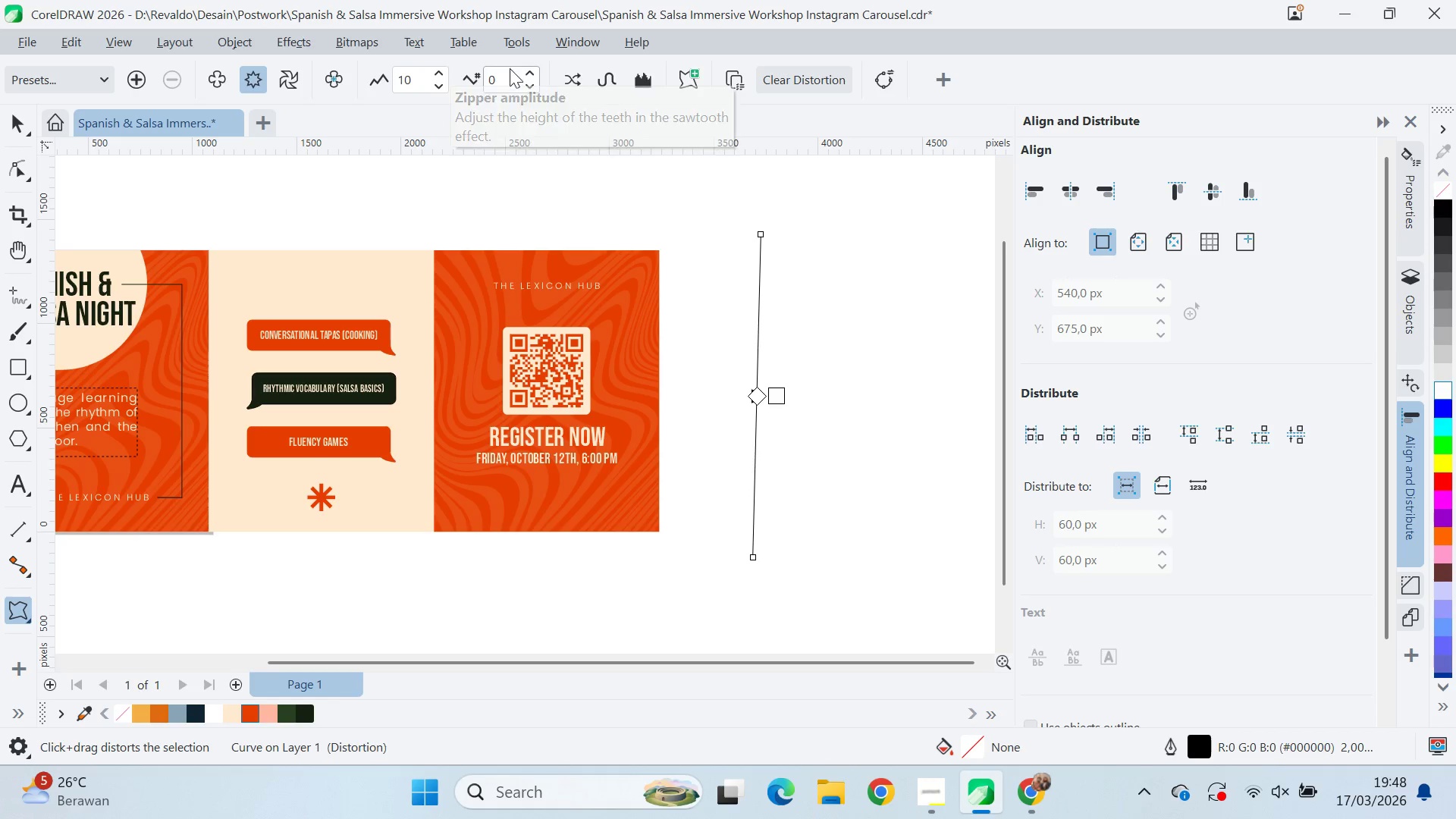 
double_click([528, 75])
 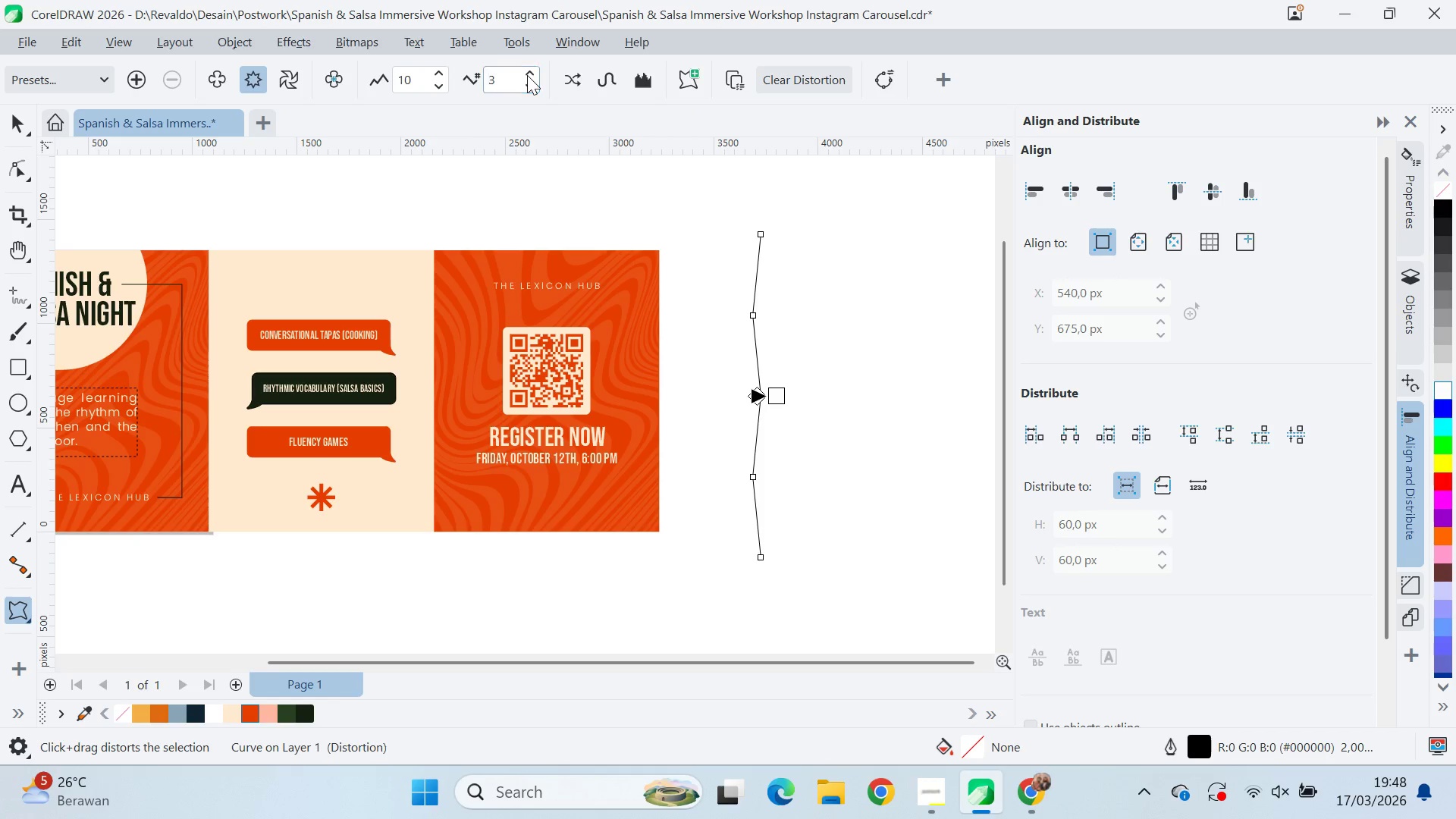 
triple_click([526, 75])
 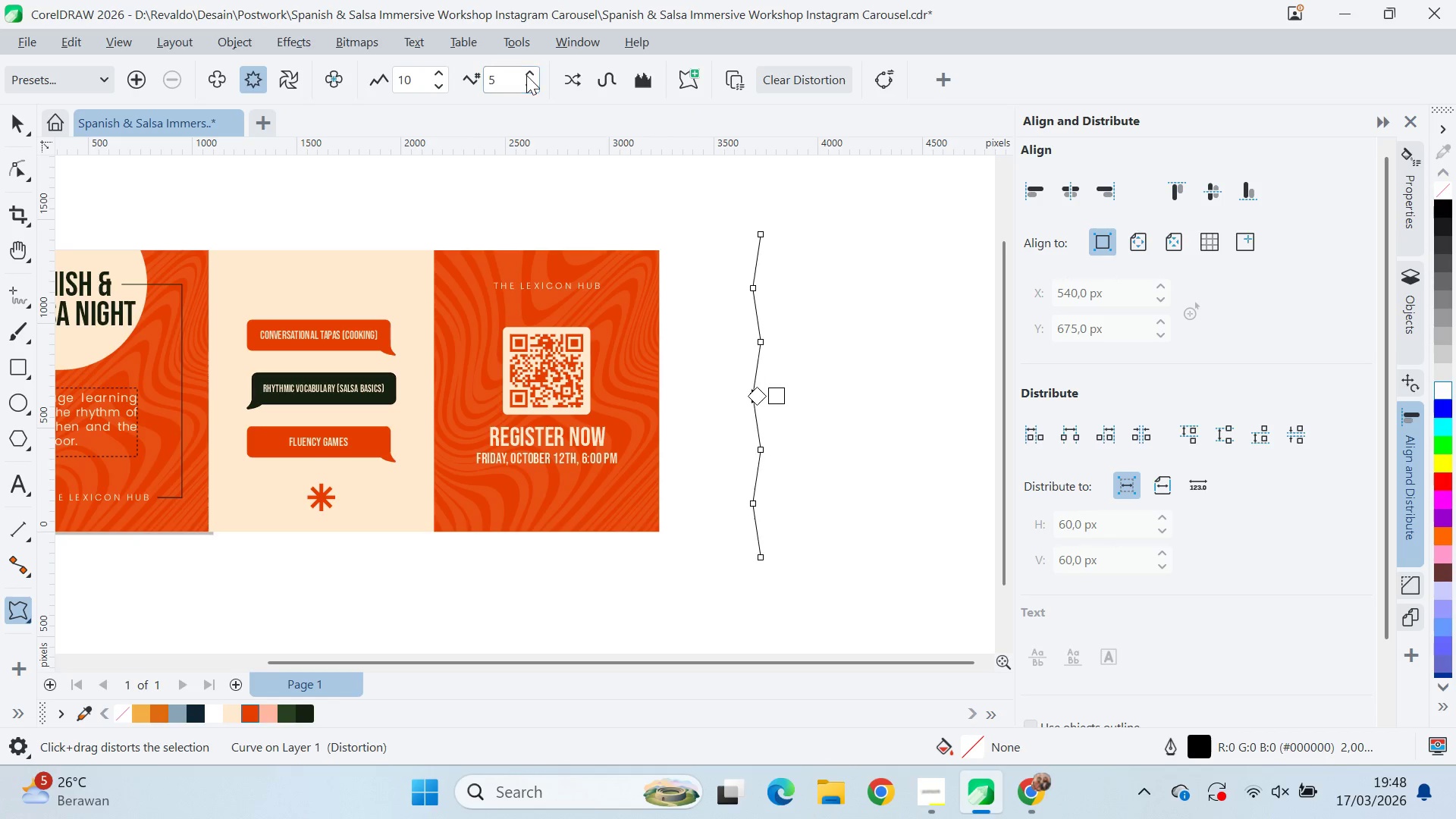 
triple_click([526, 75])
 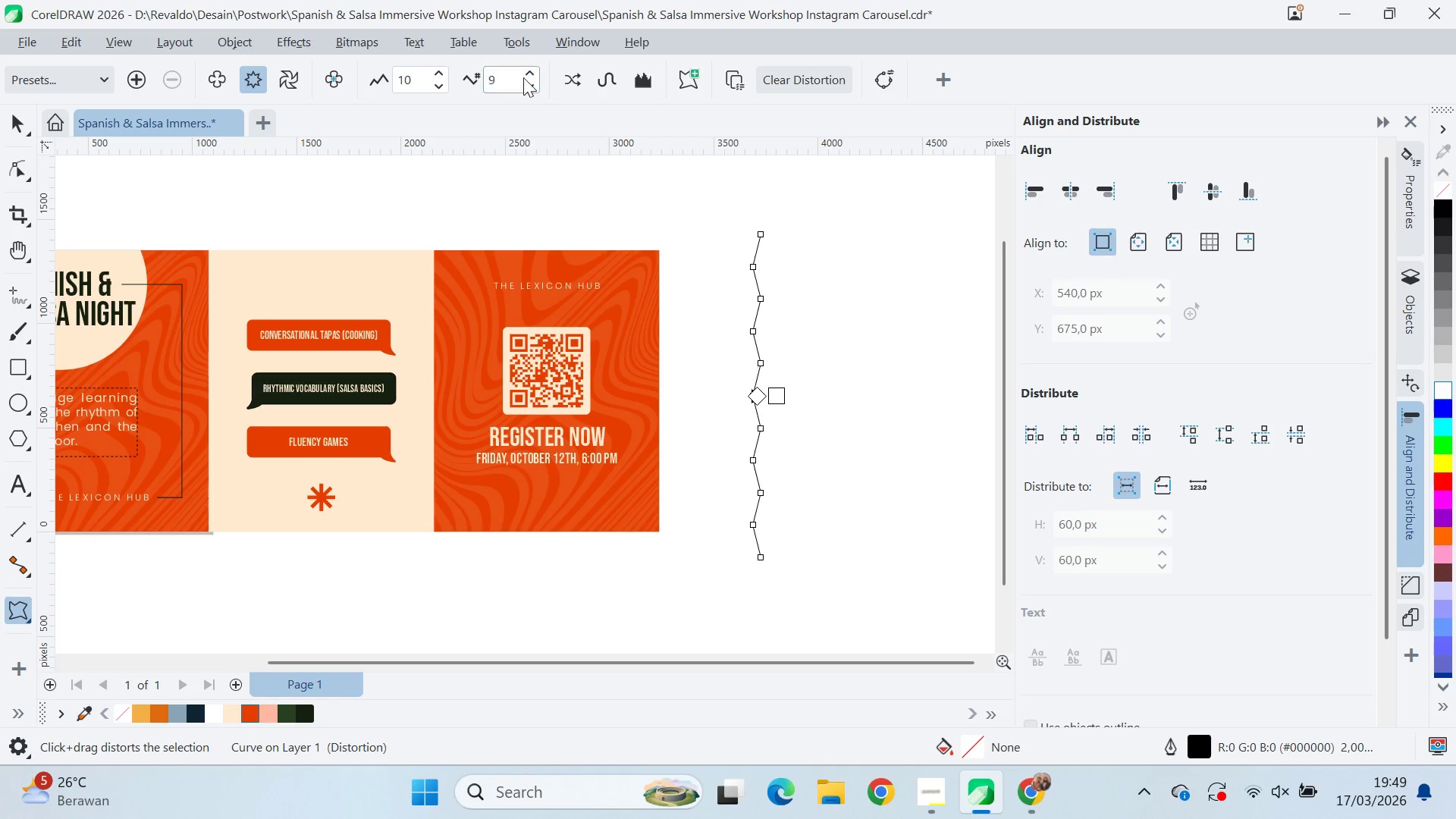 
triple_click([522, 78])
 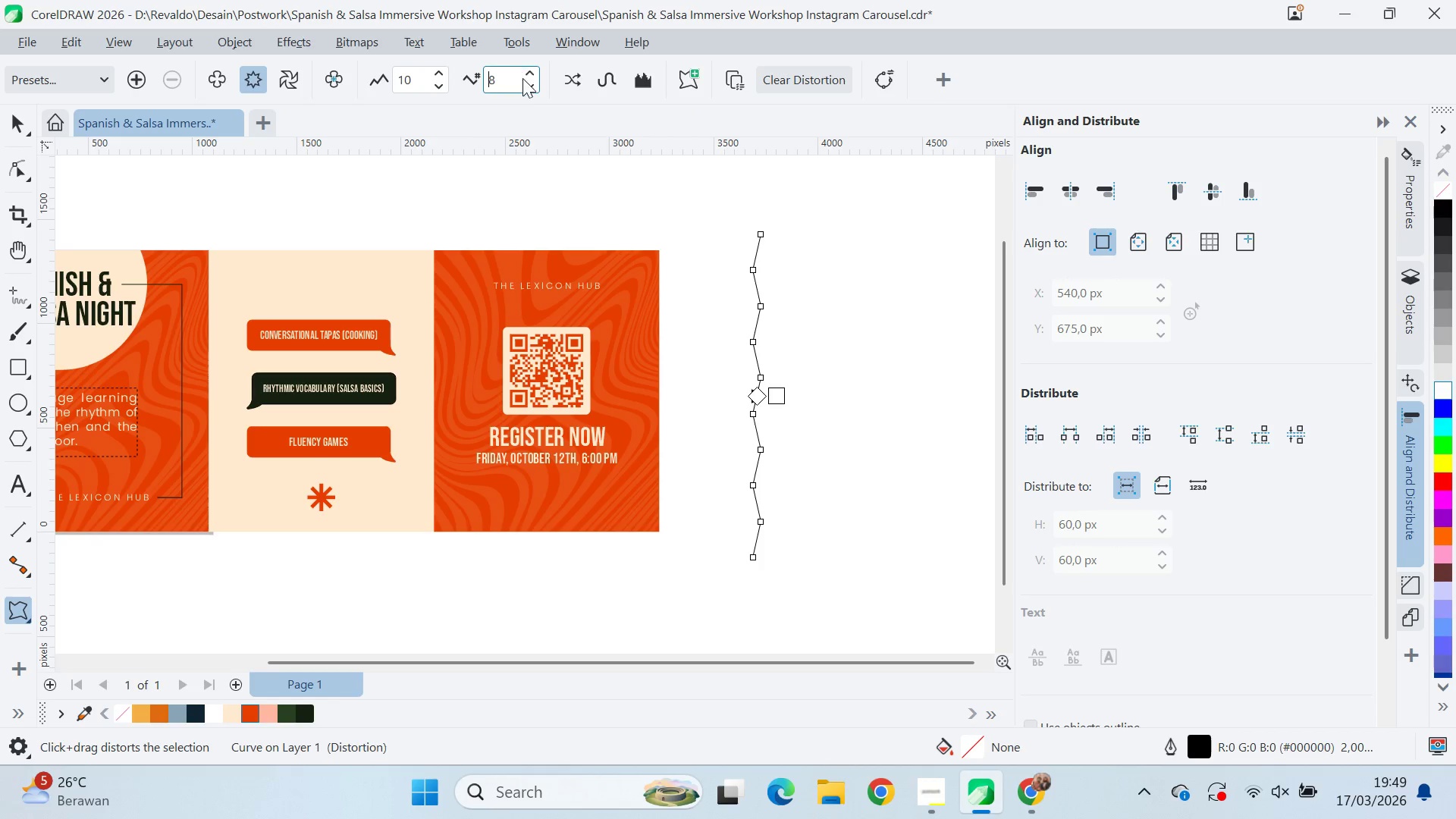 
triple_click([522, 78])
 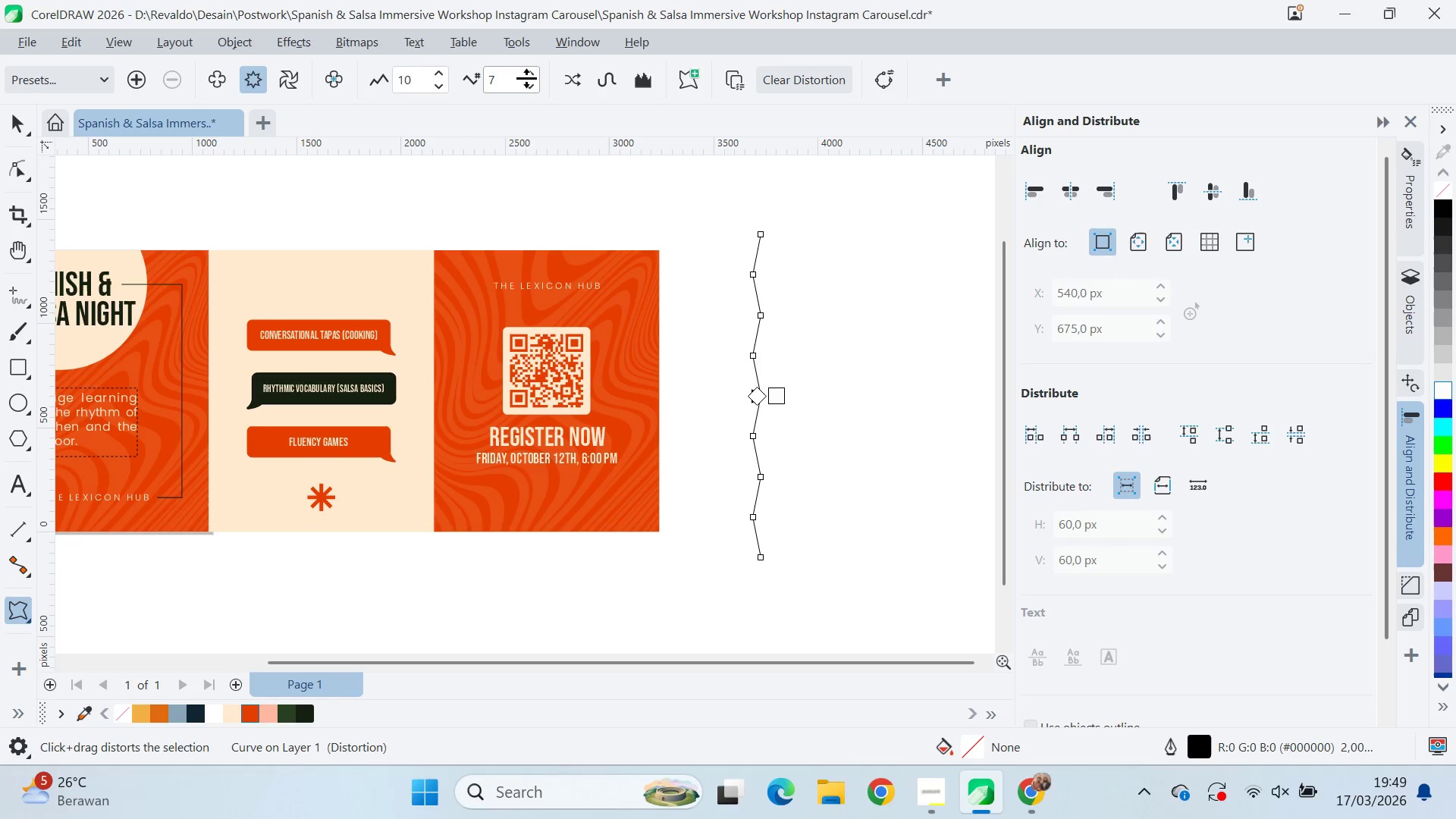 
left_click([528, 74])
 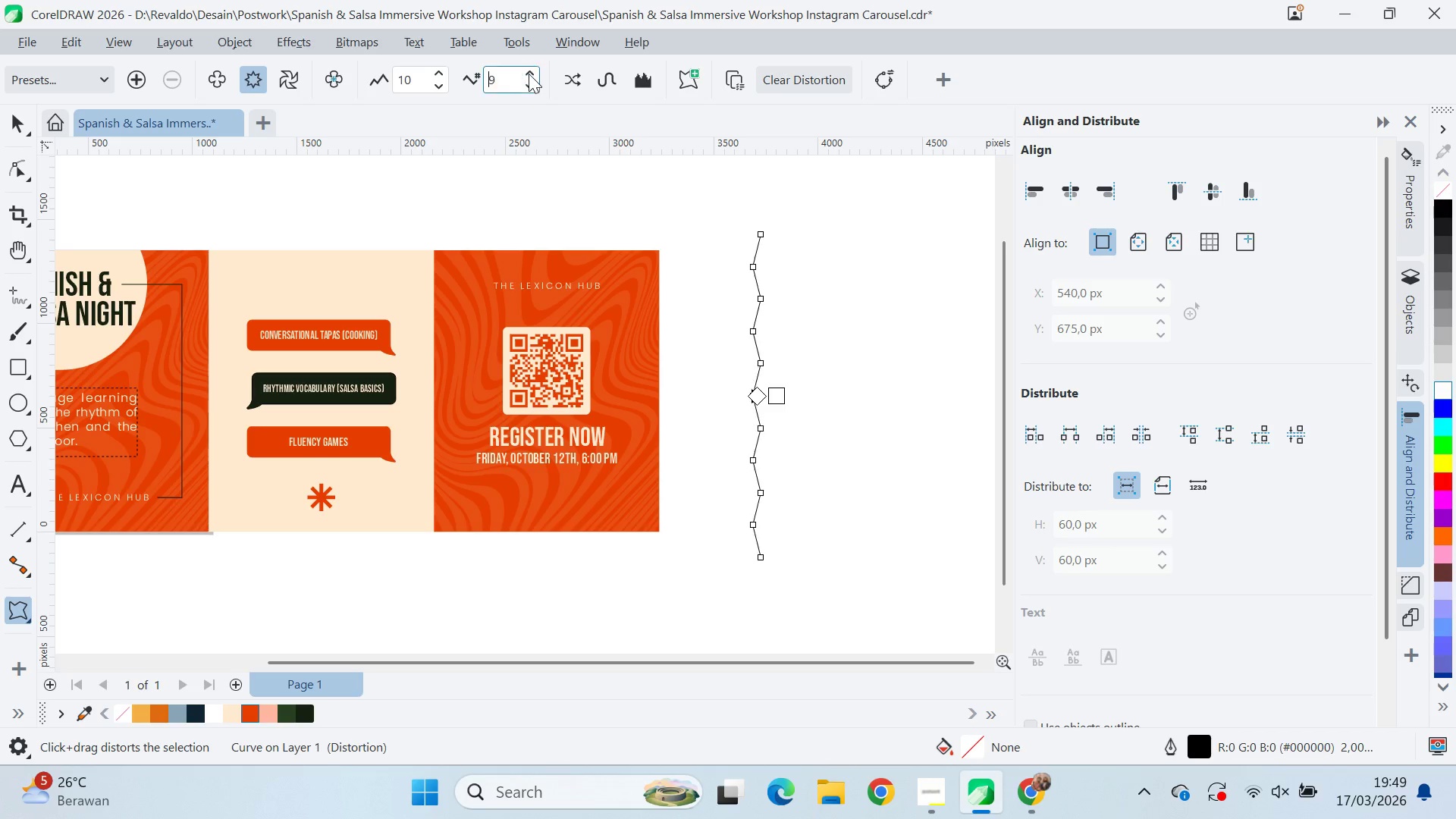 
triple_click([530, 74])